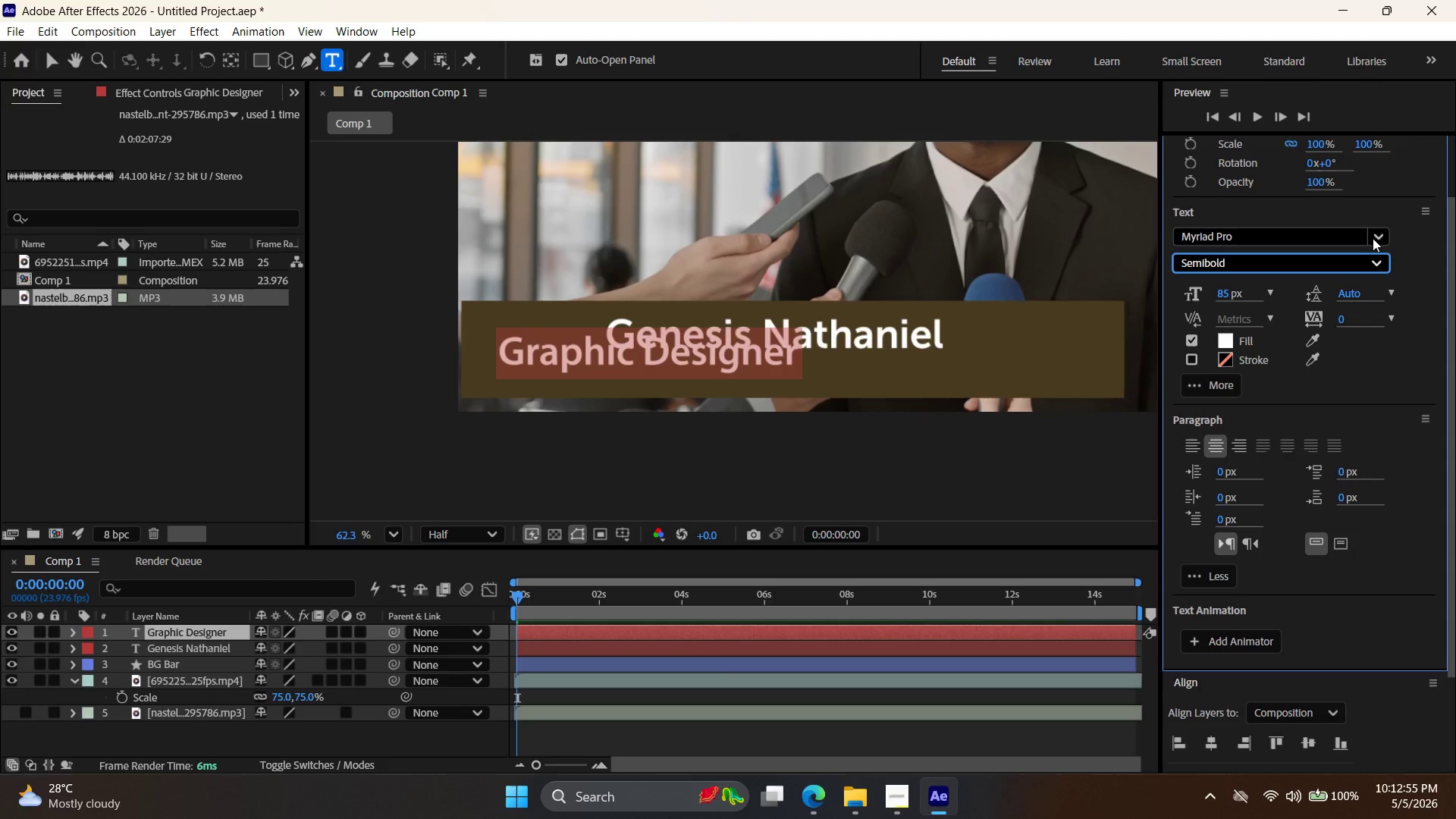 
left_click([1385, 236])
 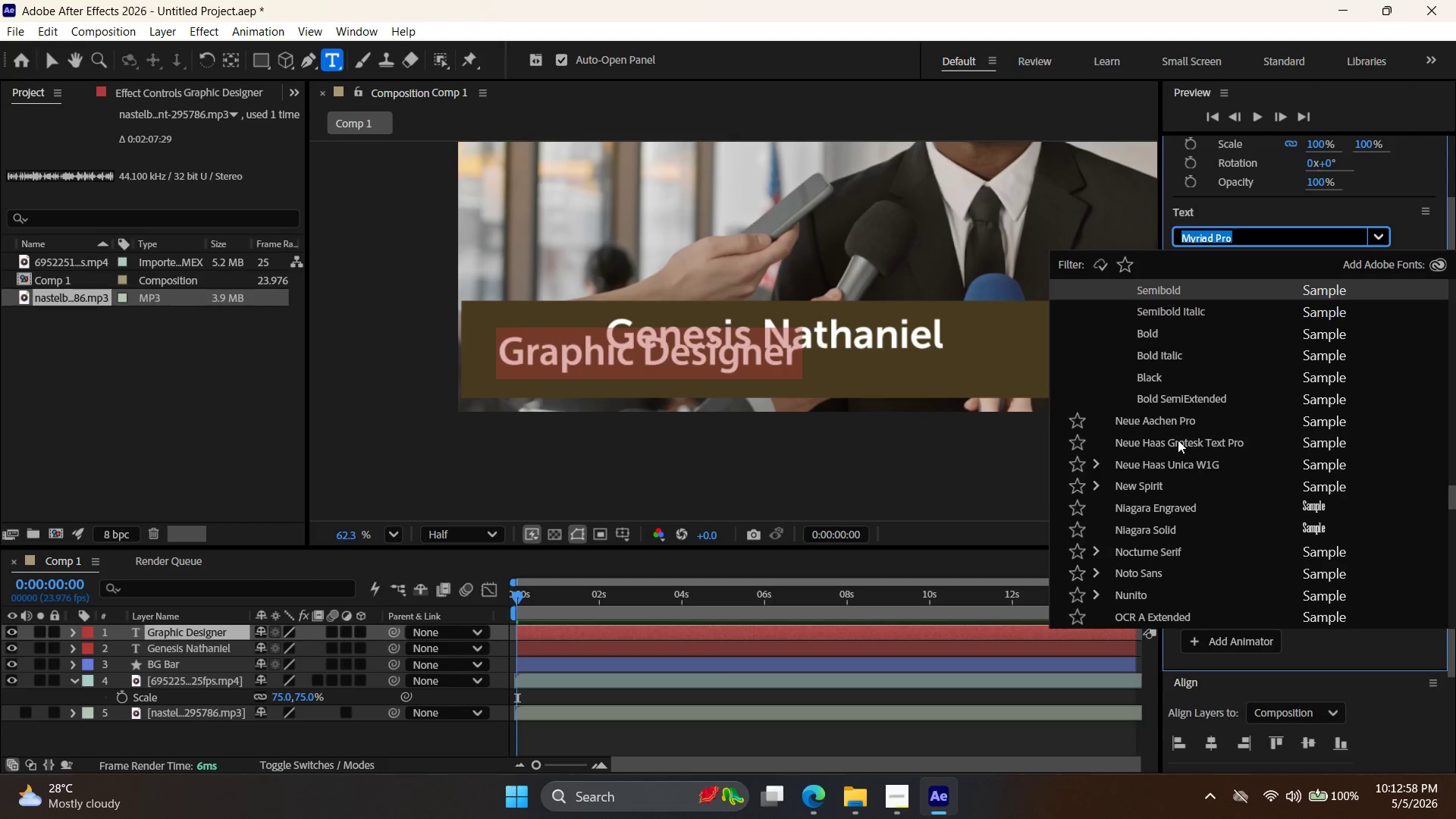 
left_click([1175, 425])
 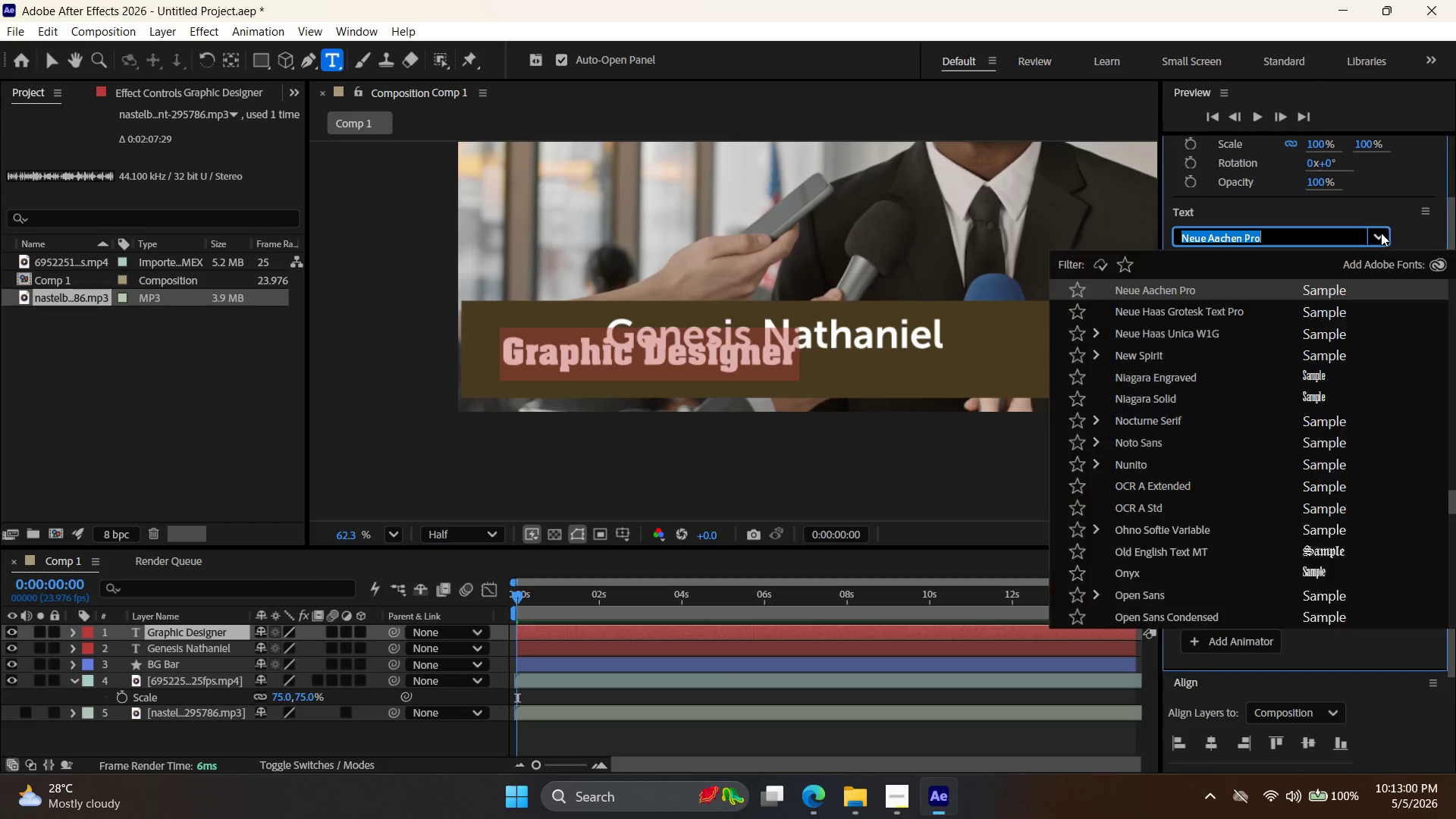 
scroll: coordinate [1243, 490], scroll_direction: down, amount: 1.0
 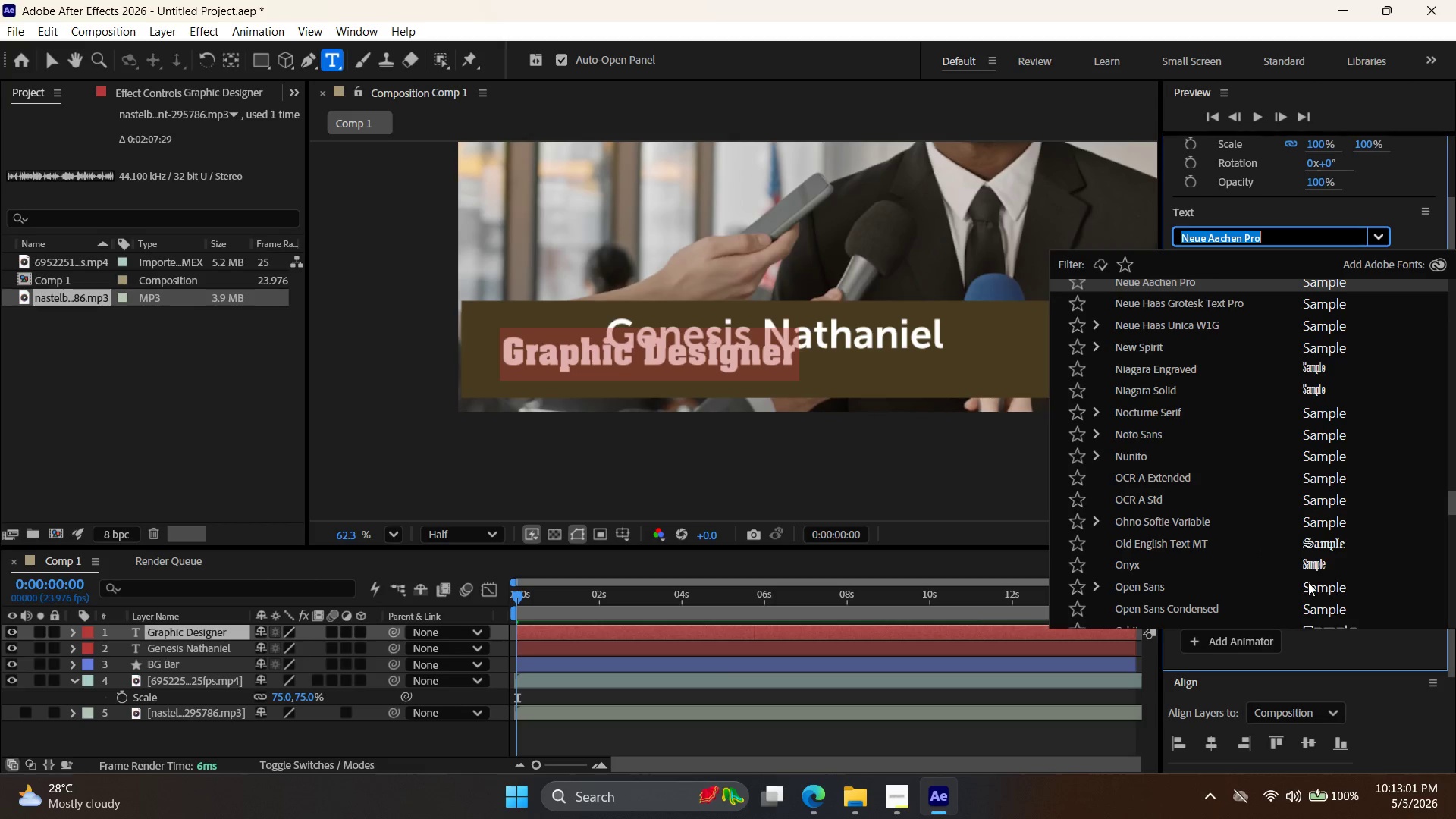 
left_click([1314, 596])
 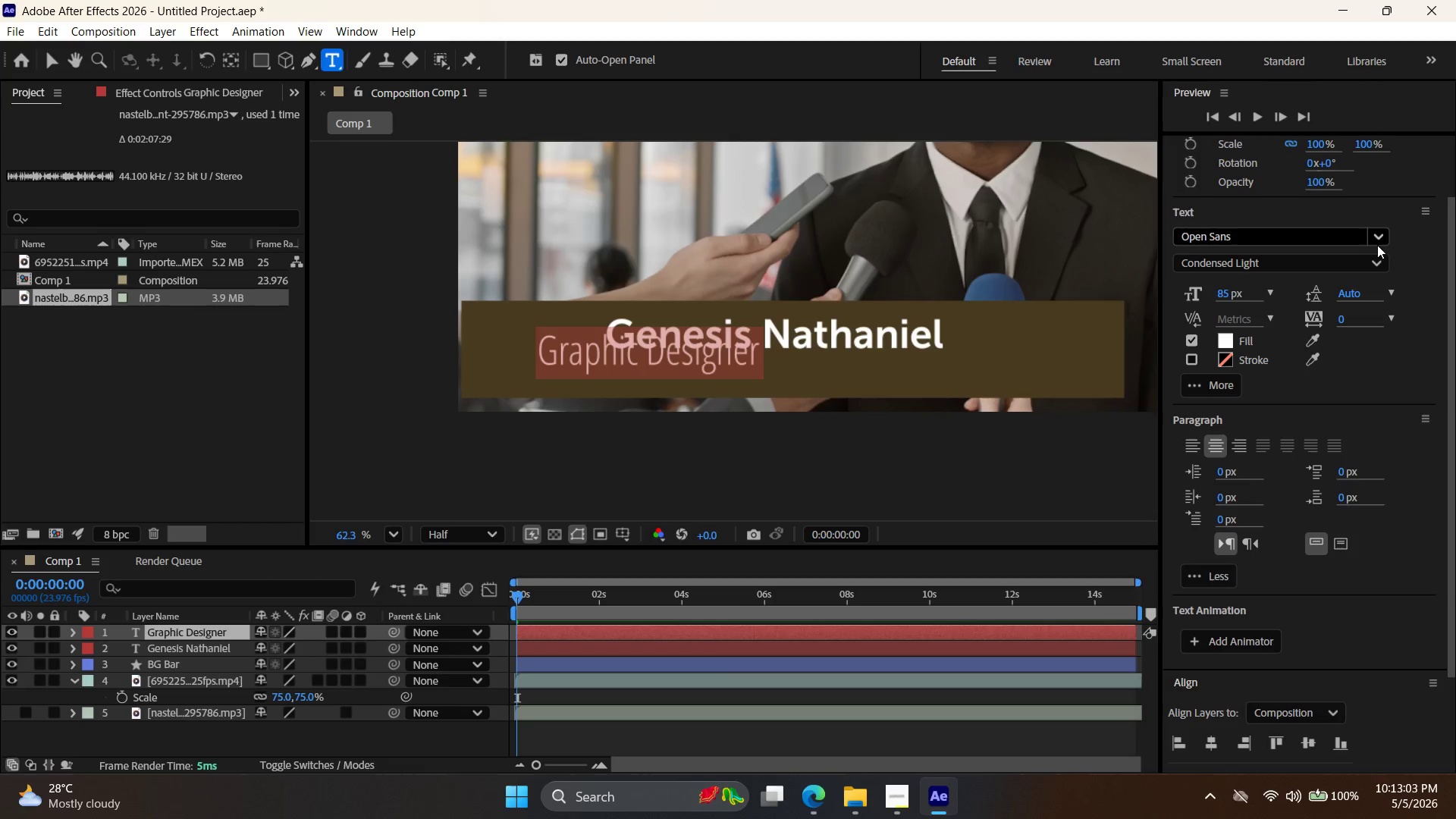 
left_click([1382, 234])
 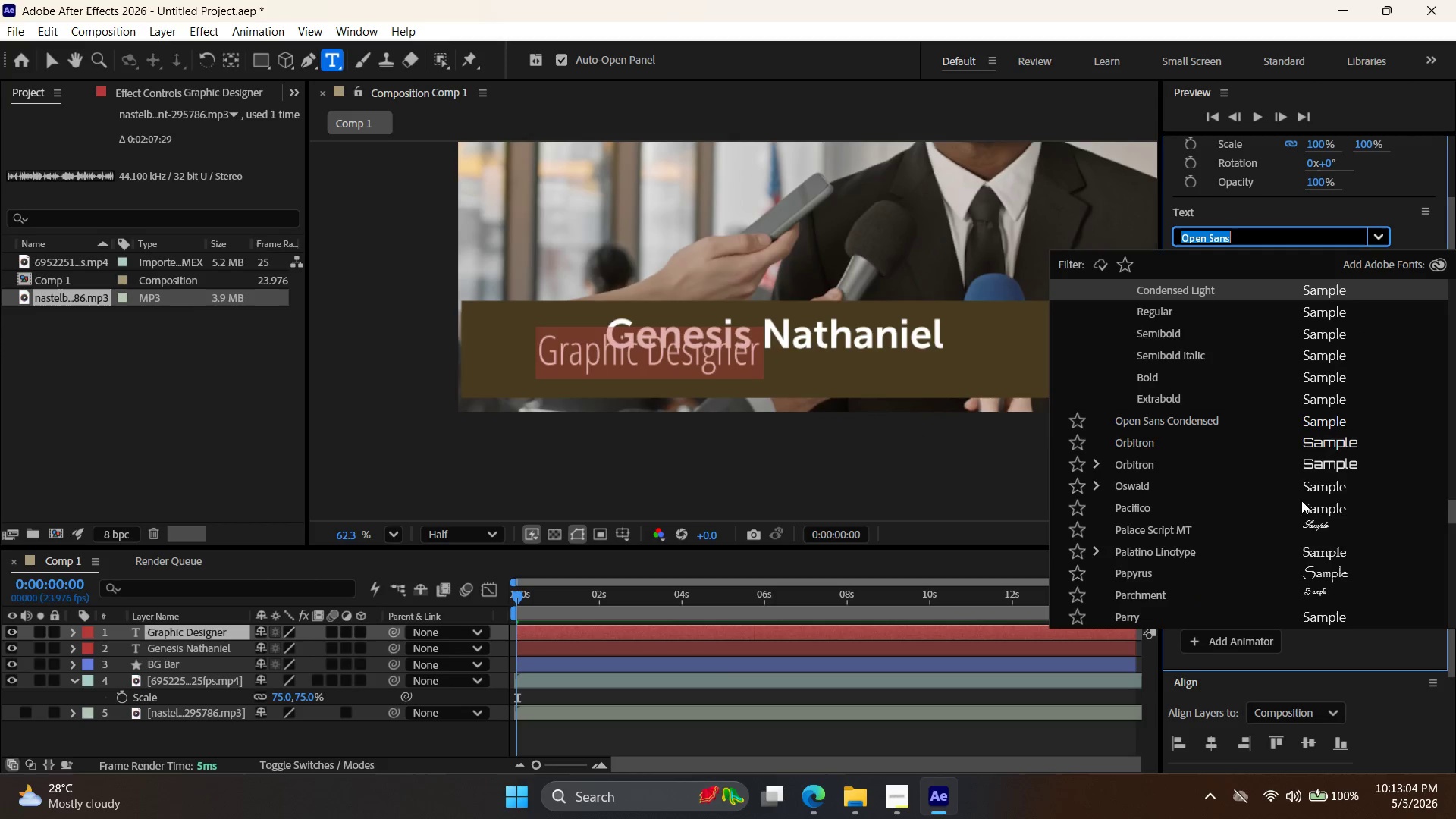 
scroll: coordinate [1296, 519], scroll_direction: down, amount: 6.0
 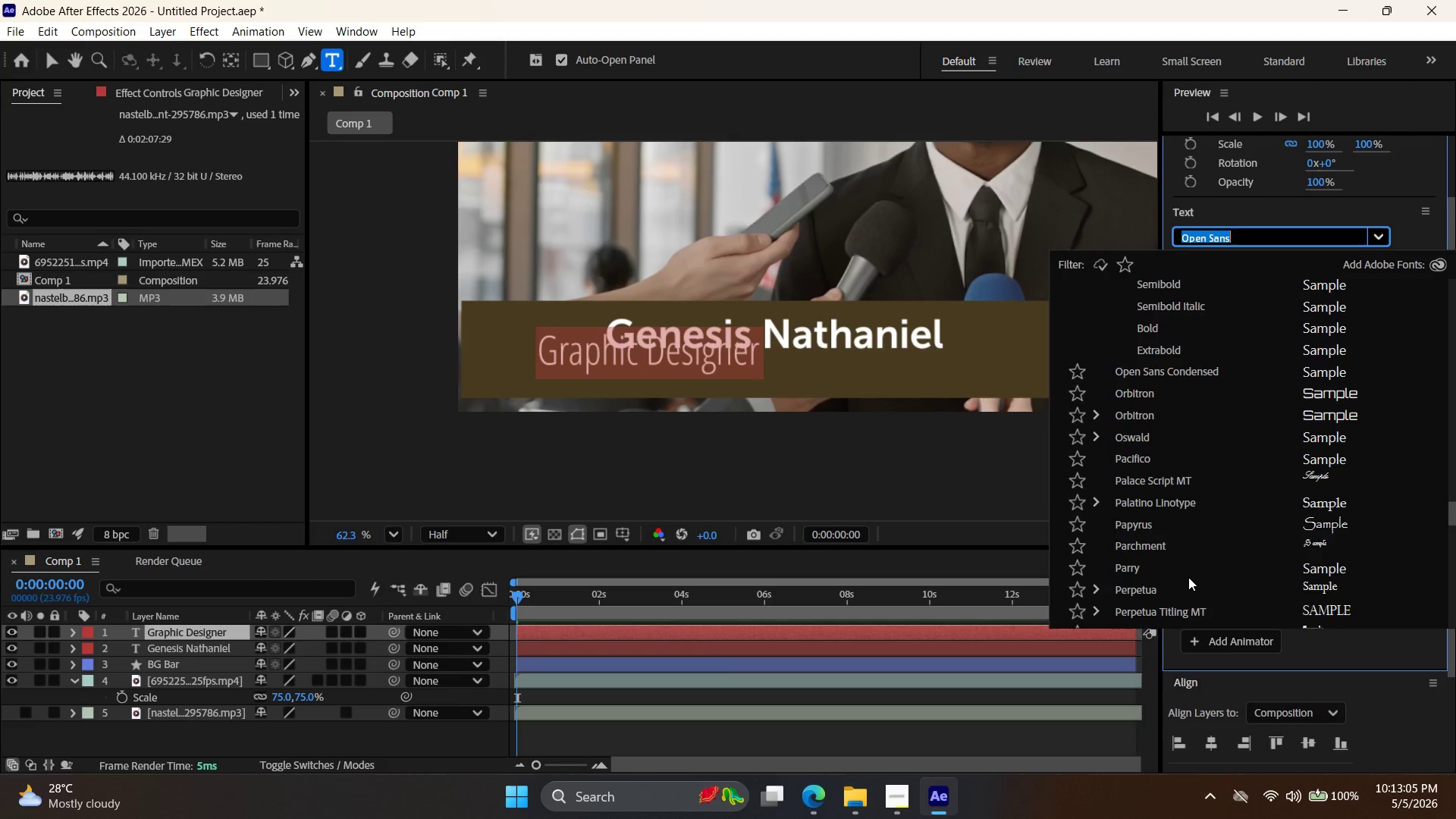 
left_click([1181, 575])
 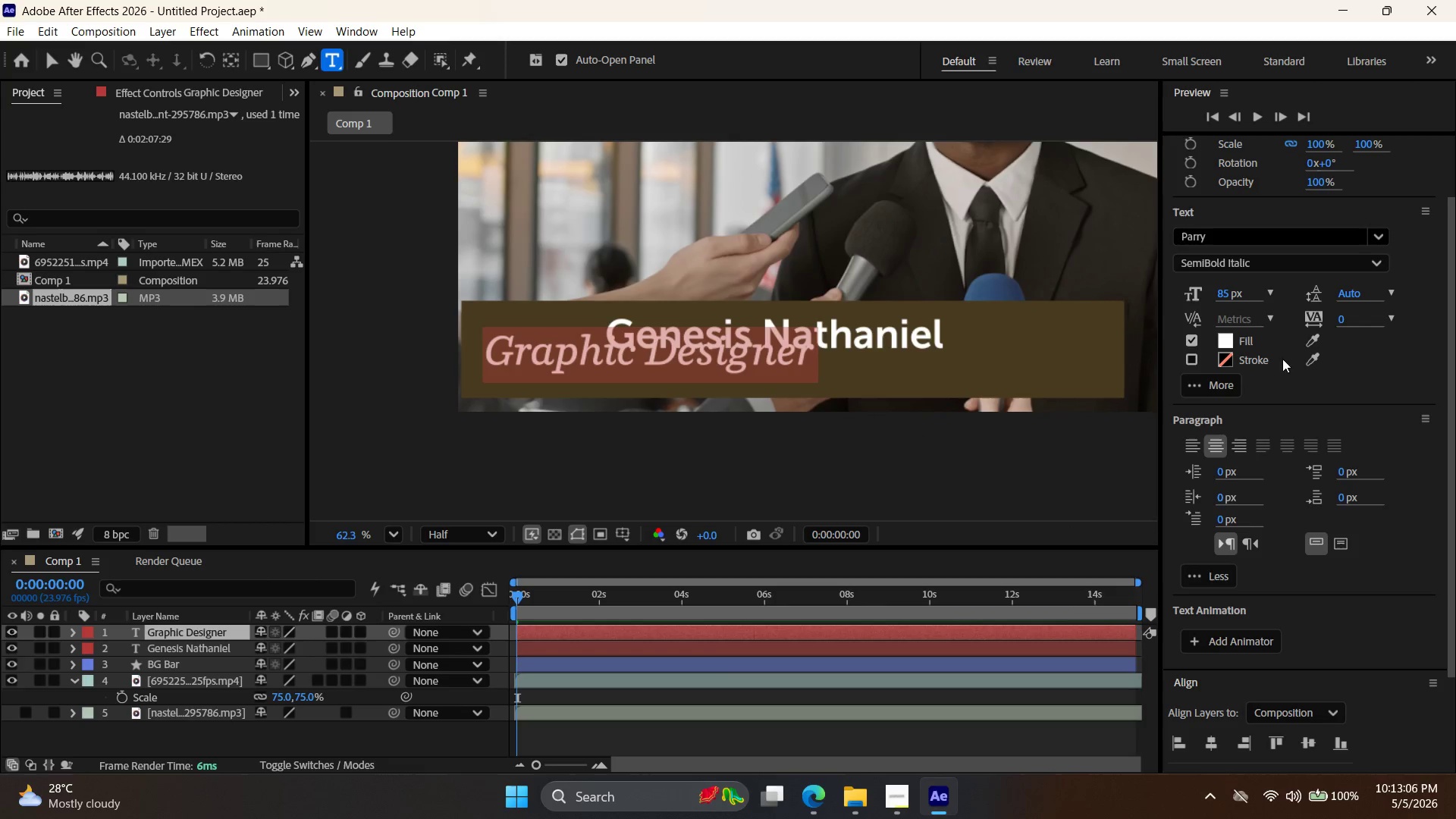 
scroll: coordinate [1298, 328], scroll_direction: down, amount: 9.0
 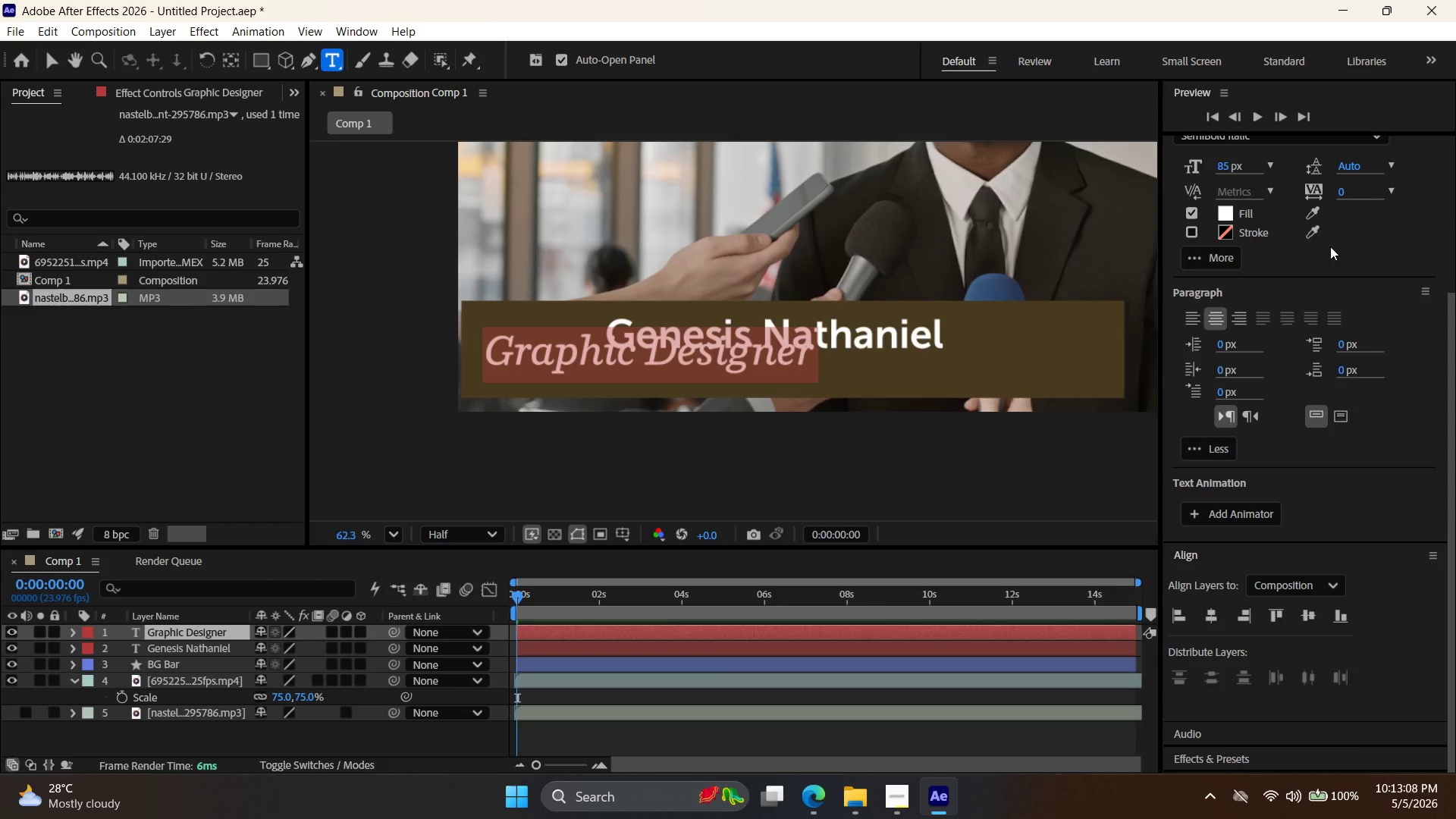 
scroll: coordinate [1299, 348], scroll_direction: up, amount: 5.0
 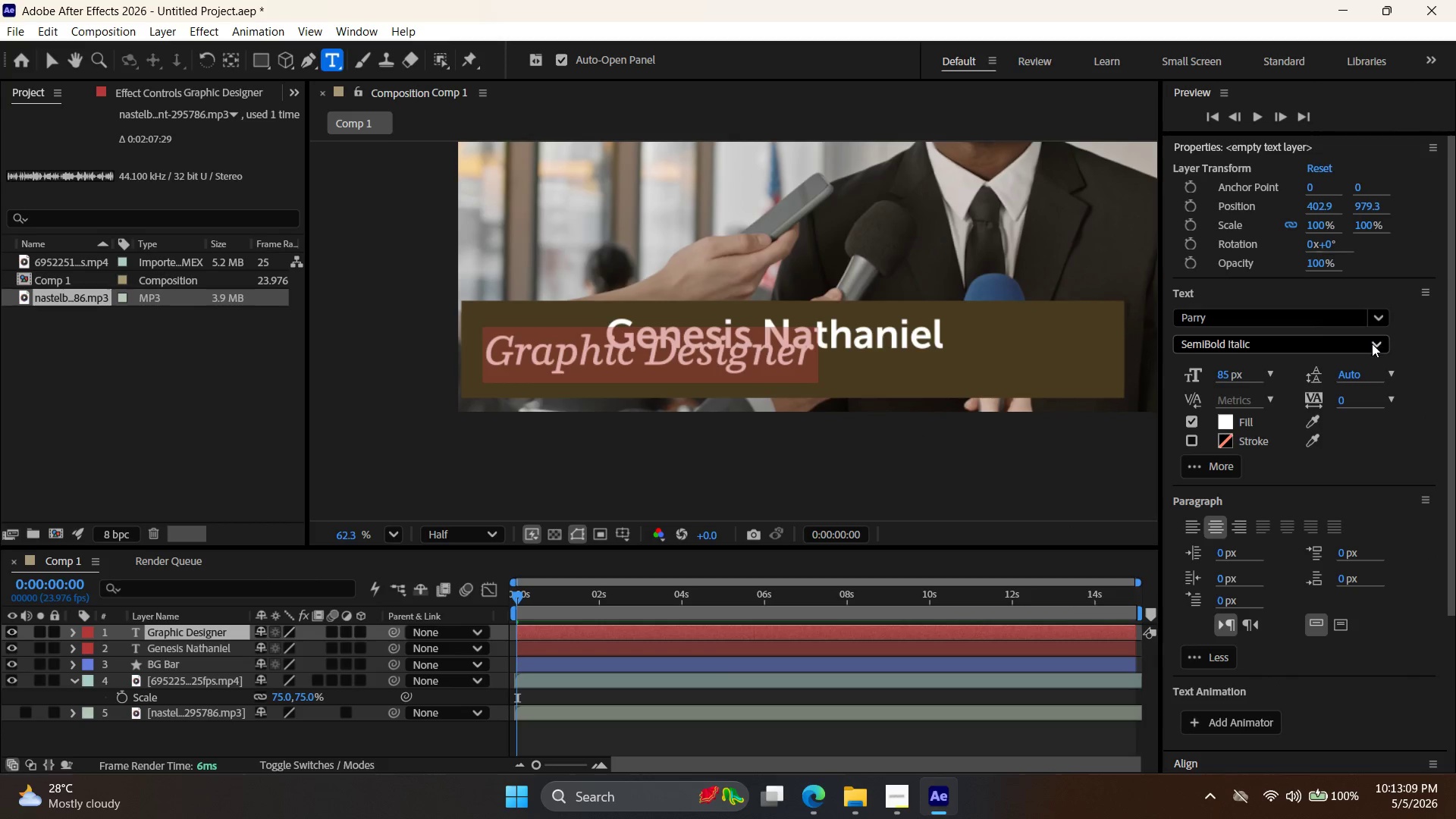 
left_click([1378, 342])
 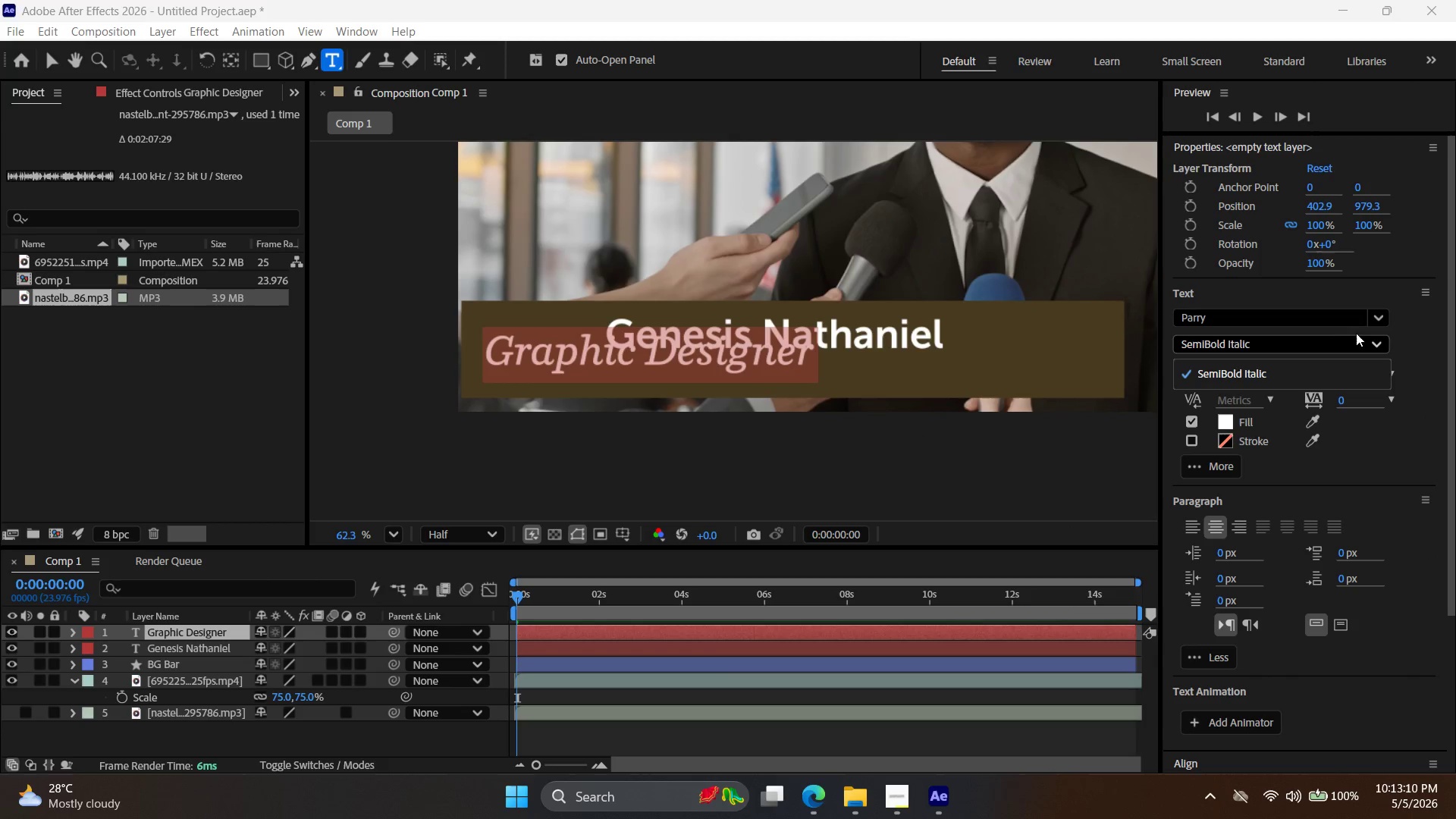 
left_click_drag(start_coordinate=[1362, 320], to_coordinate=[1367, 322])
 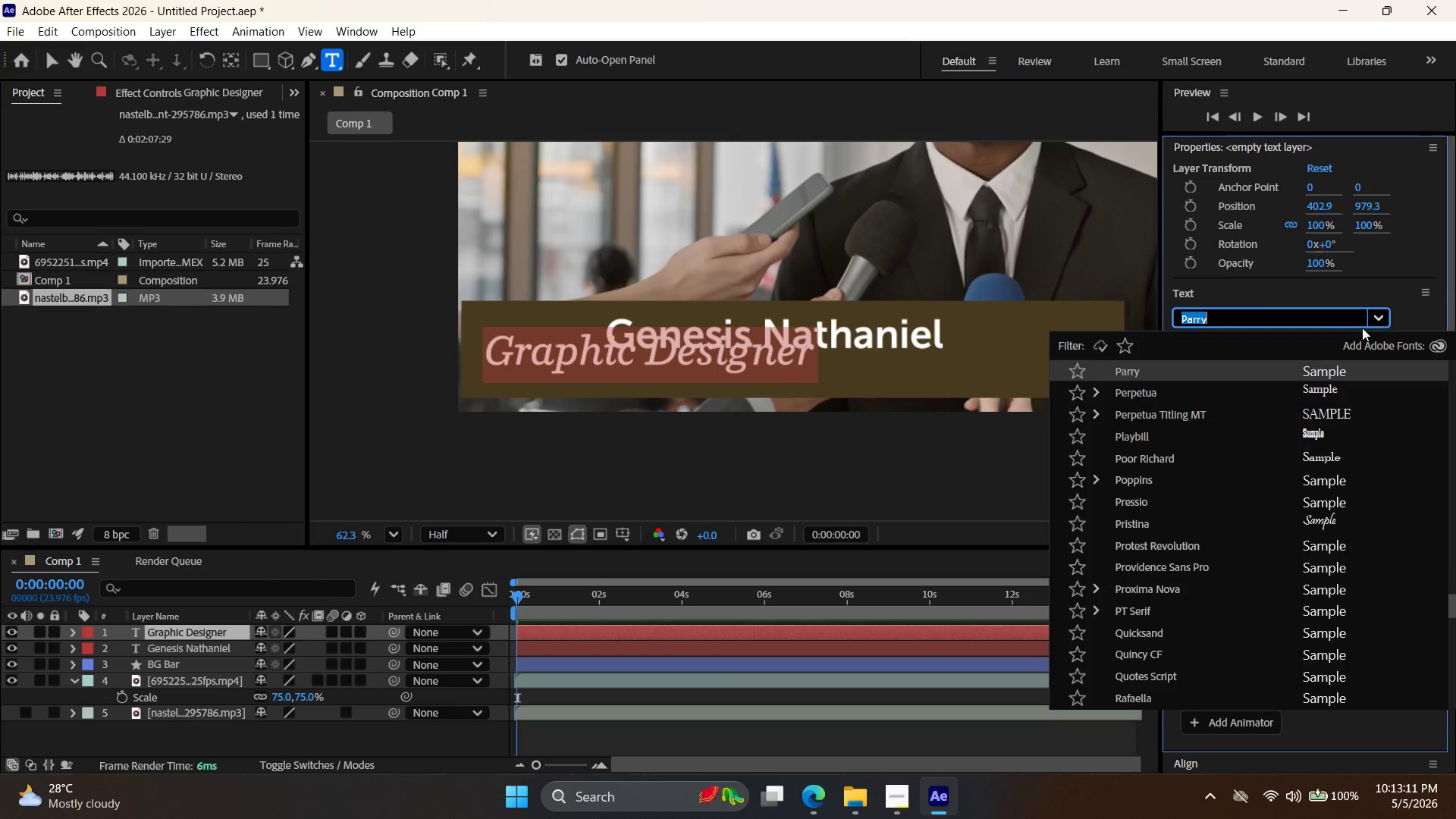 
scroll: coordinate [1238, 453], scroll_direction: up, amount: 21.0
 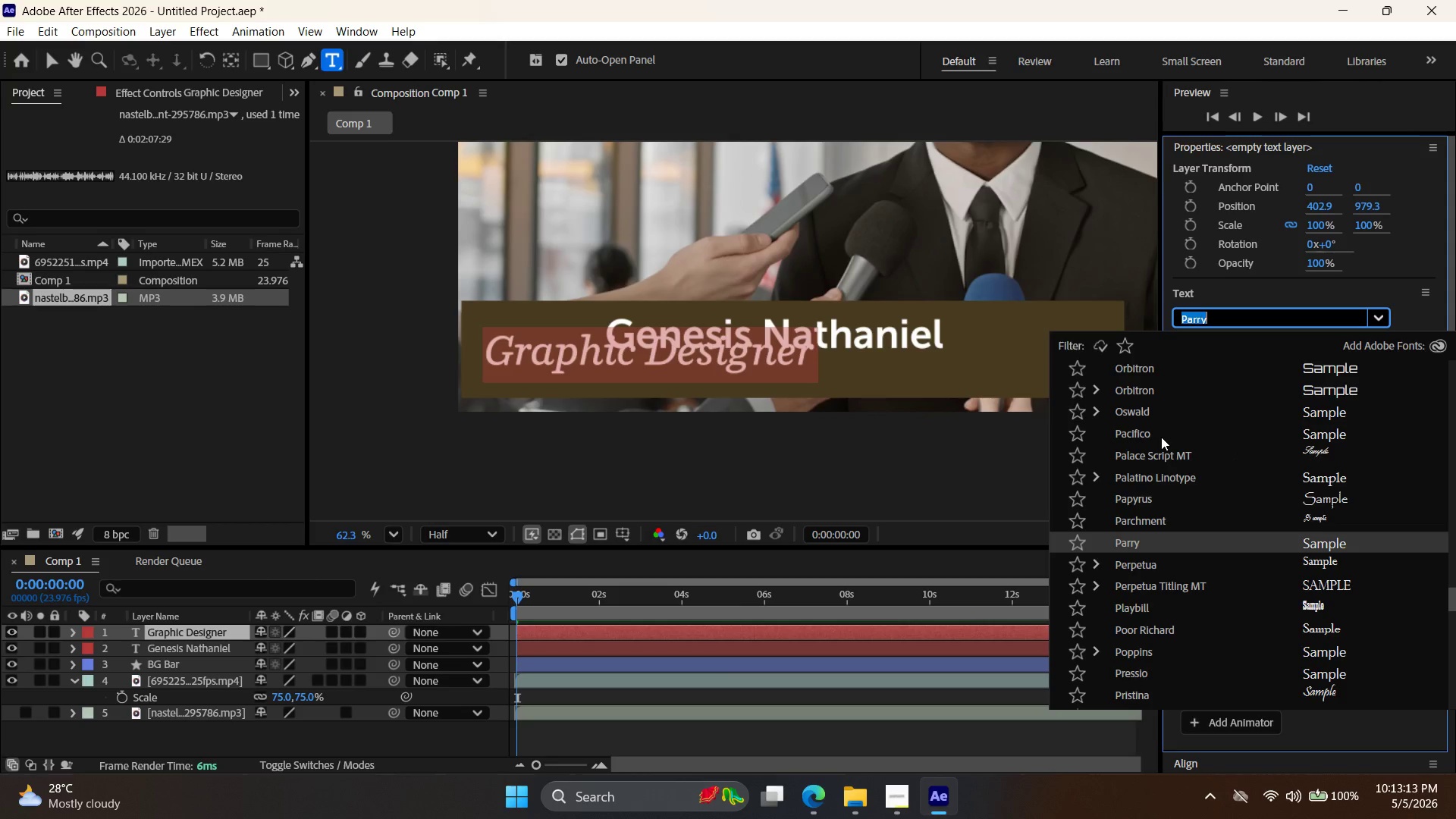 
left_click([1163, 436])
 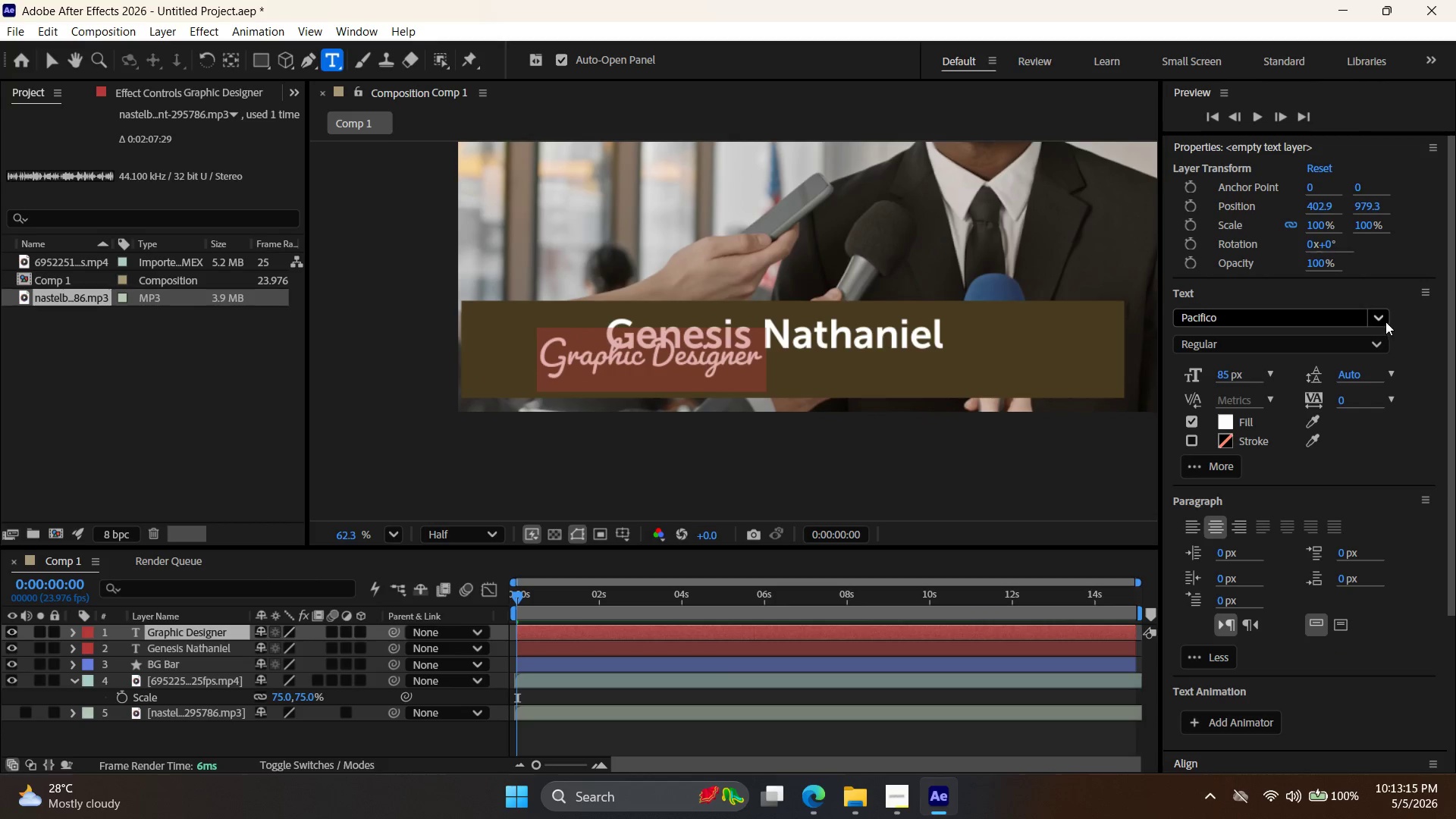 
left_click([1383, 321])
 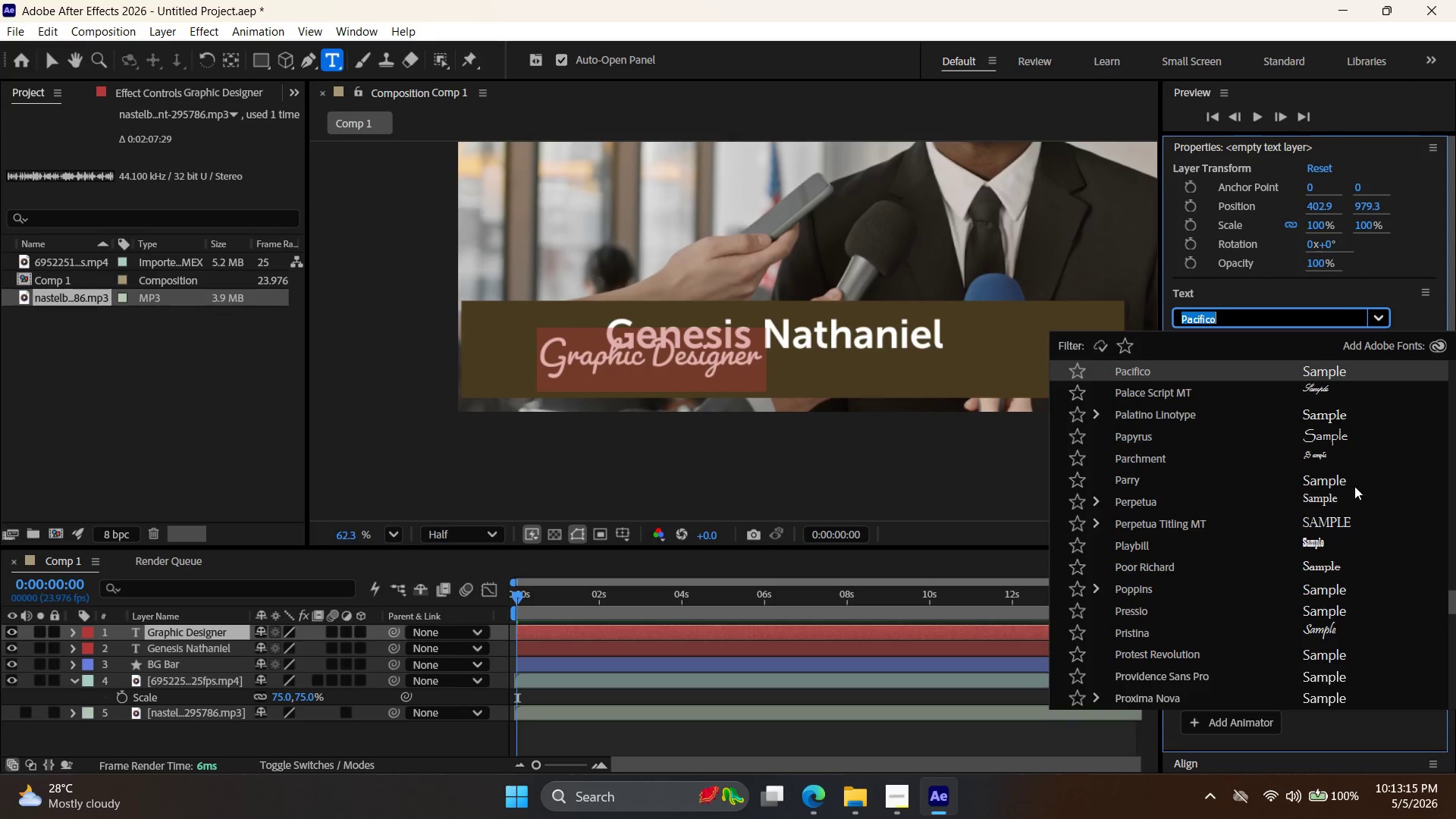 
scroll: coordinate [1336, 526], scroll_direction: up, amount: 6.0
 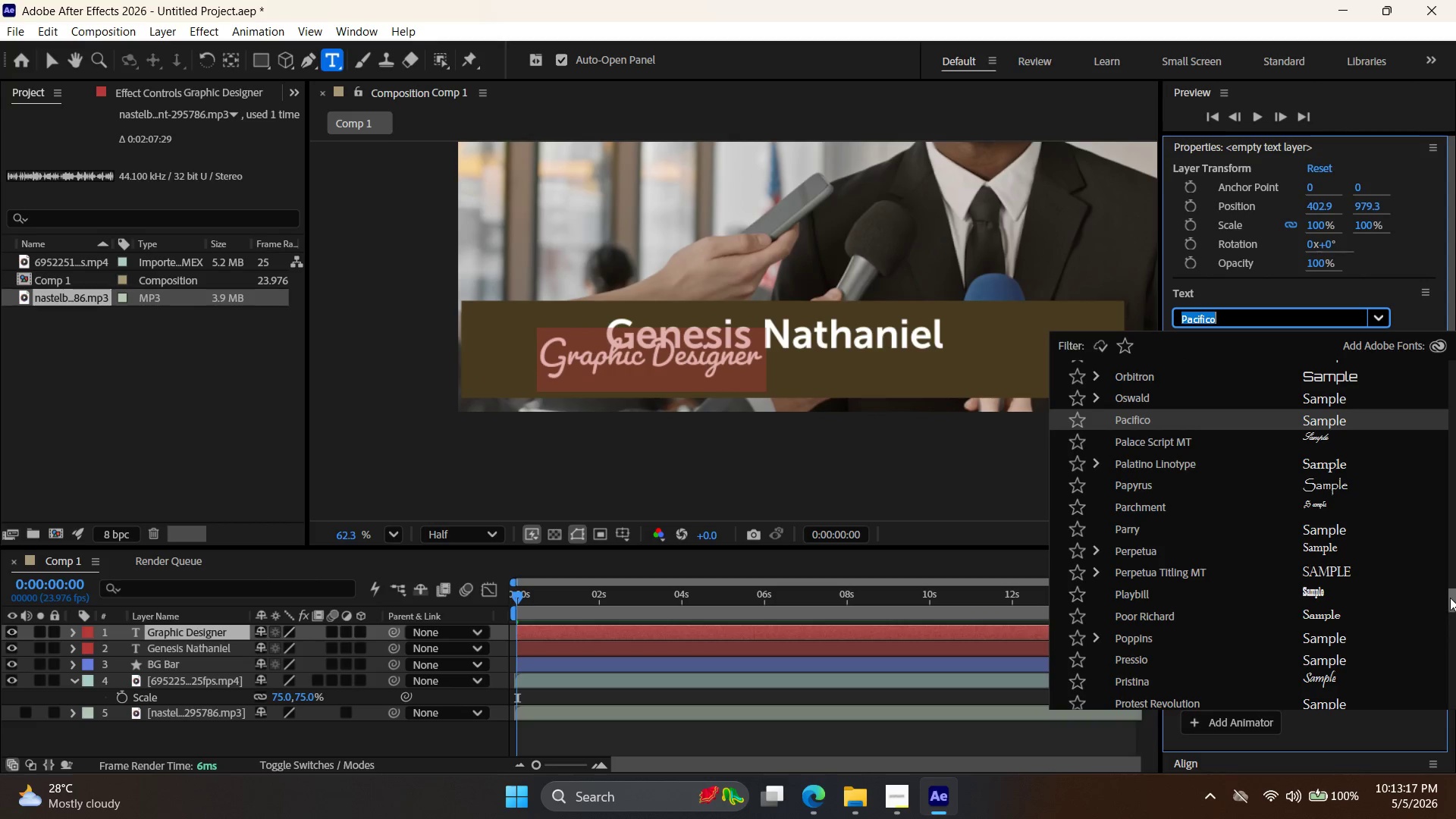 
left_click_drag(start_coordinate=[1453, 604], to_coordinate=[1439, 420])
 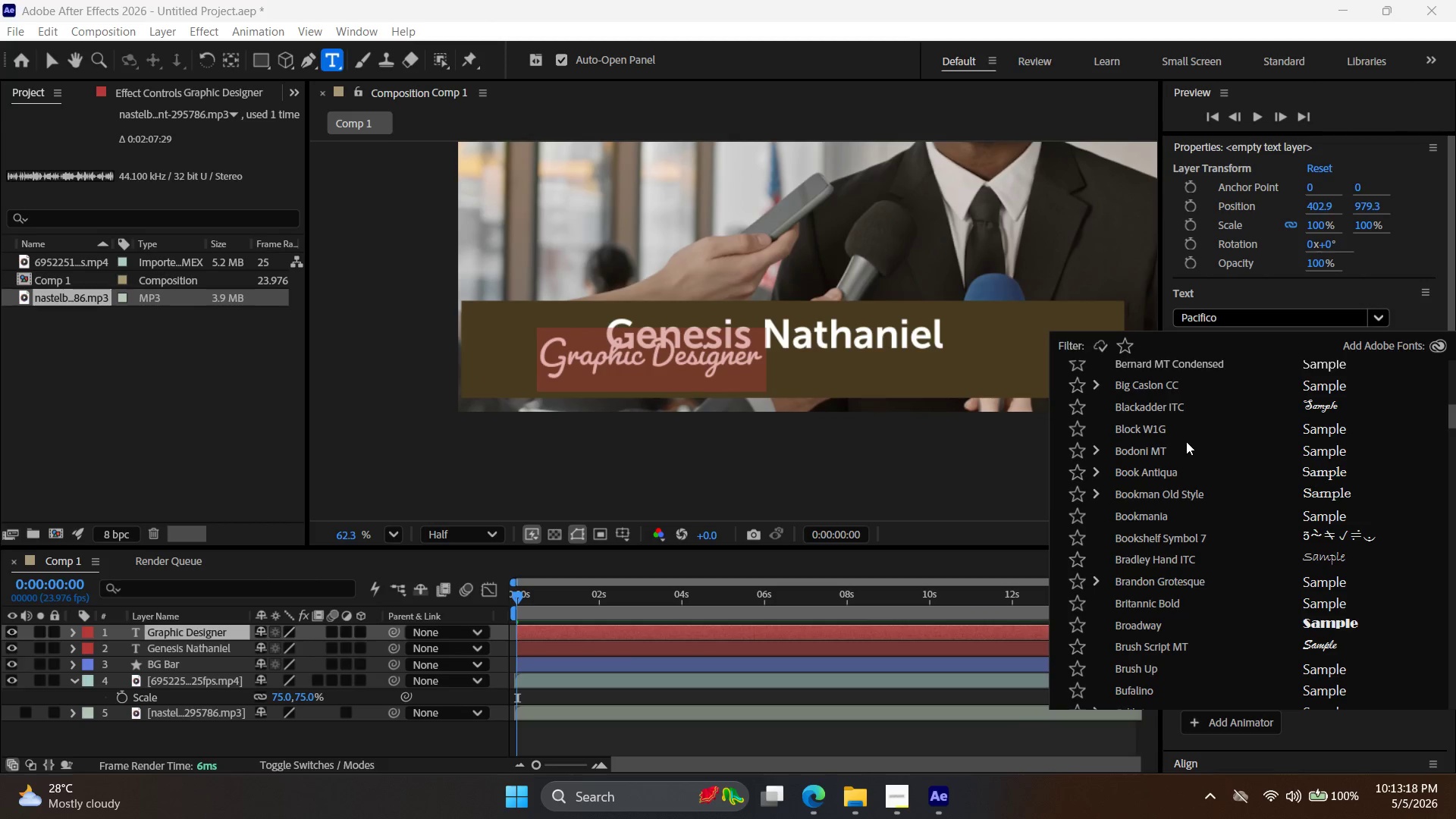 
scroll: coordinate [1150, 447], scroll_direction: up, amount: 19.0
 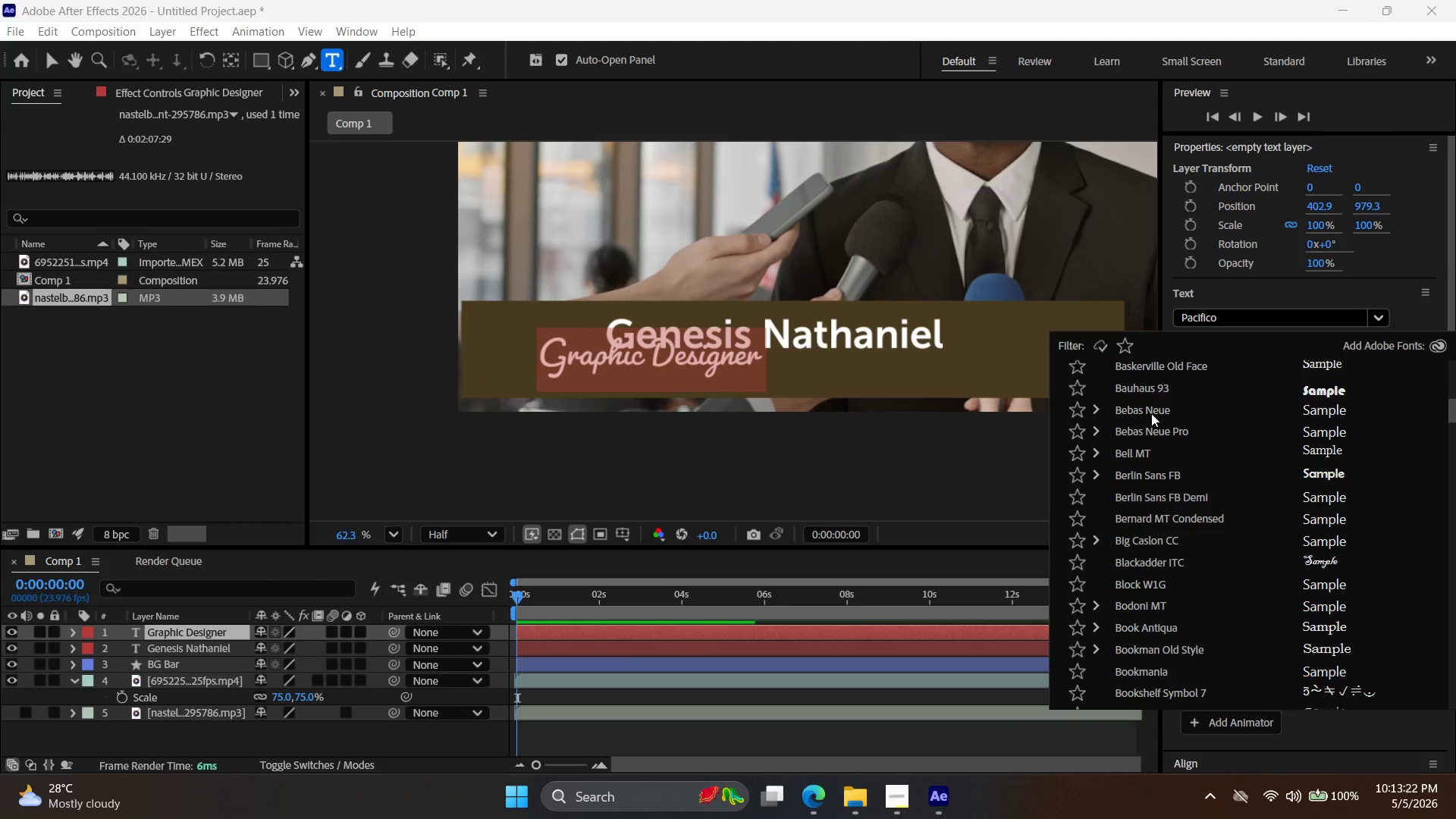 
left_click([1153, 421])
 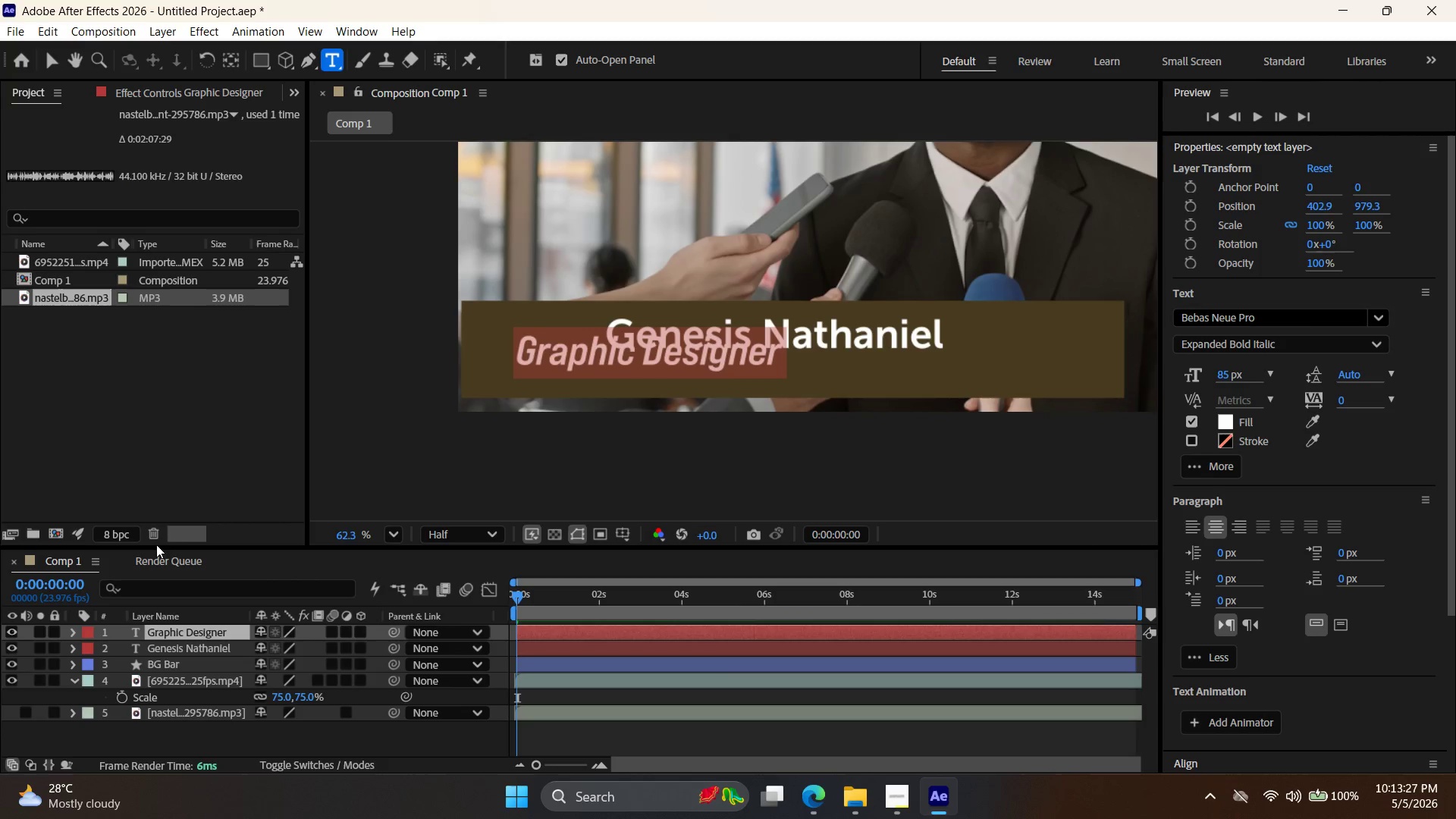 
wait(9.7)
 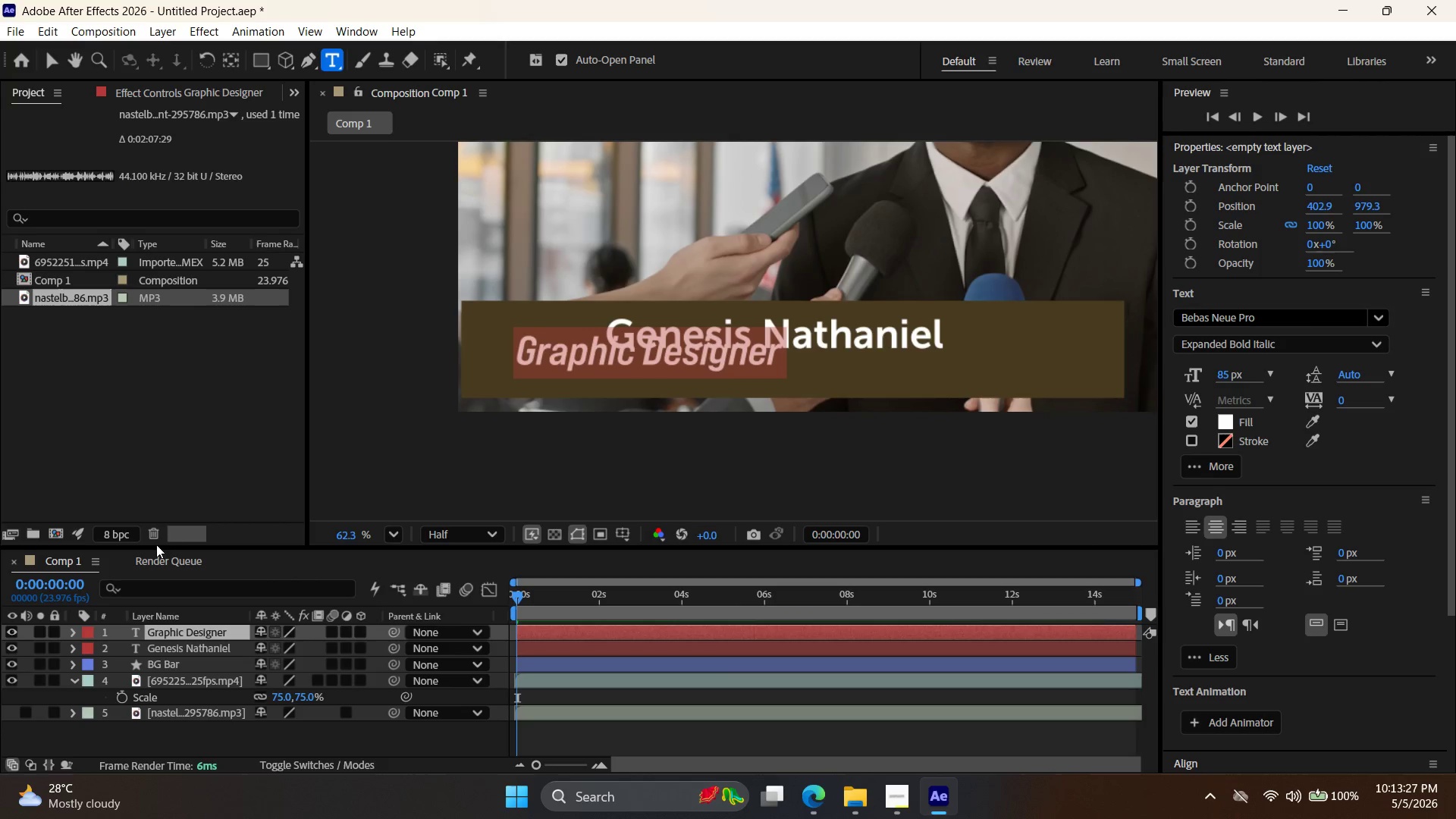 
left_click_drag(start_coordinate=[711, 360], to_coordinate=[845, 378])
 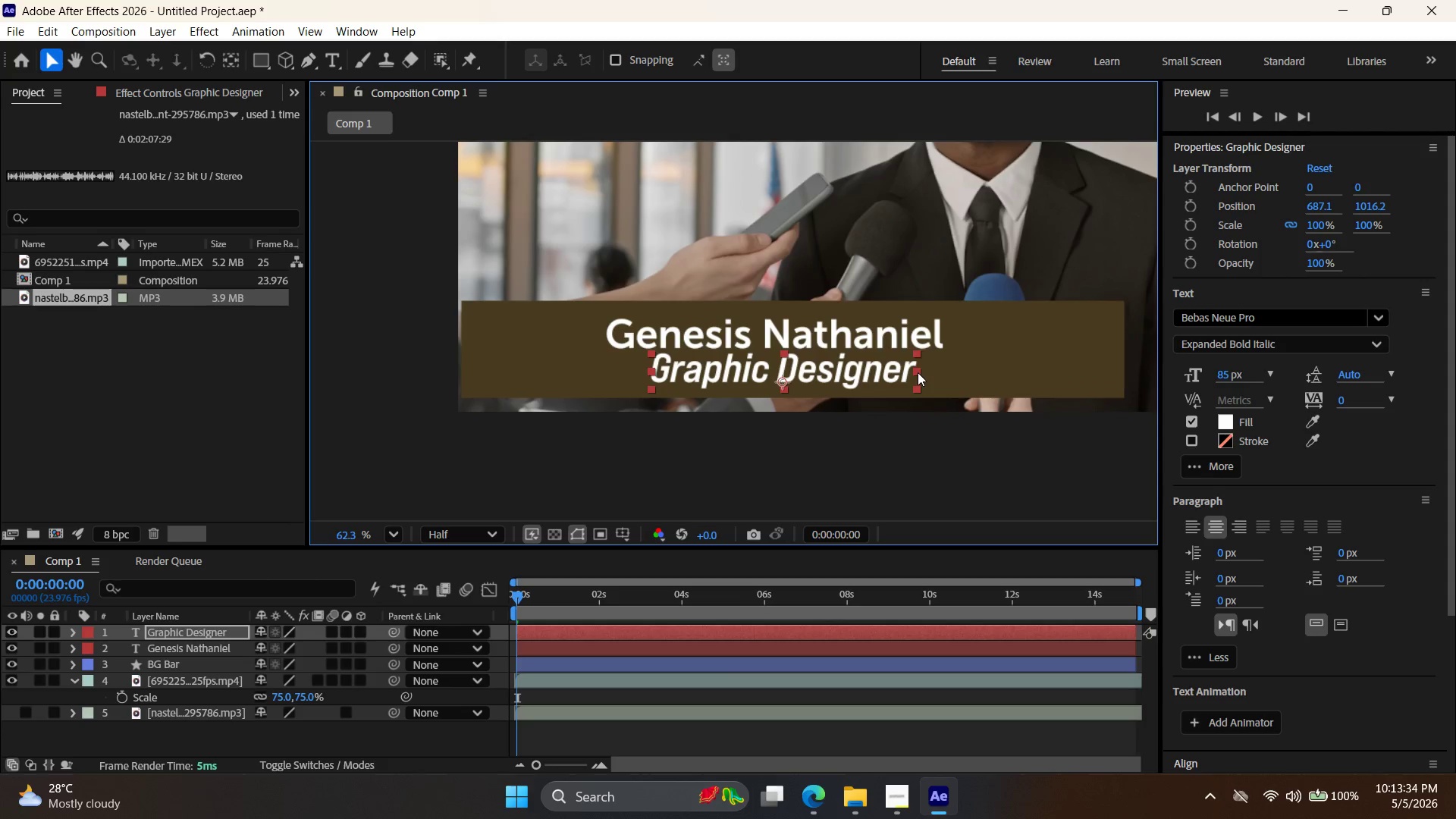 
left_click_drag(start_coordinate=[918, 372], to_coordinate=[903, 374])
 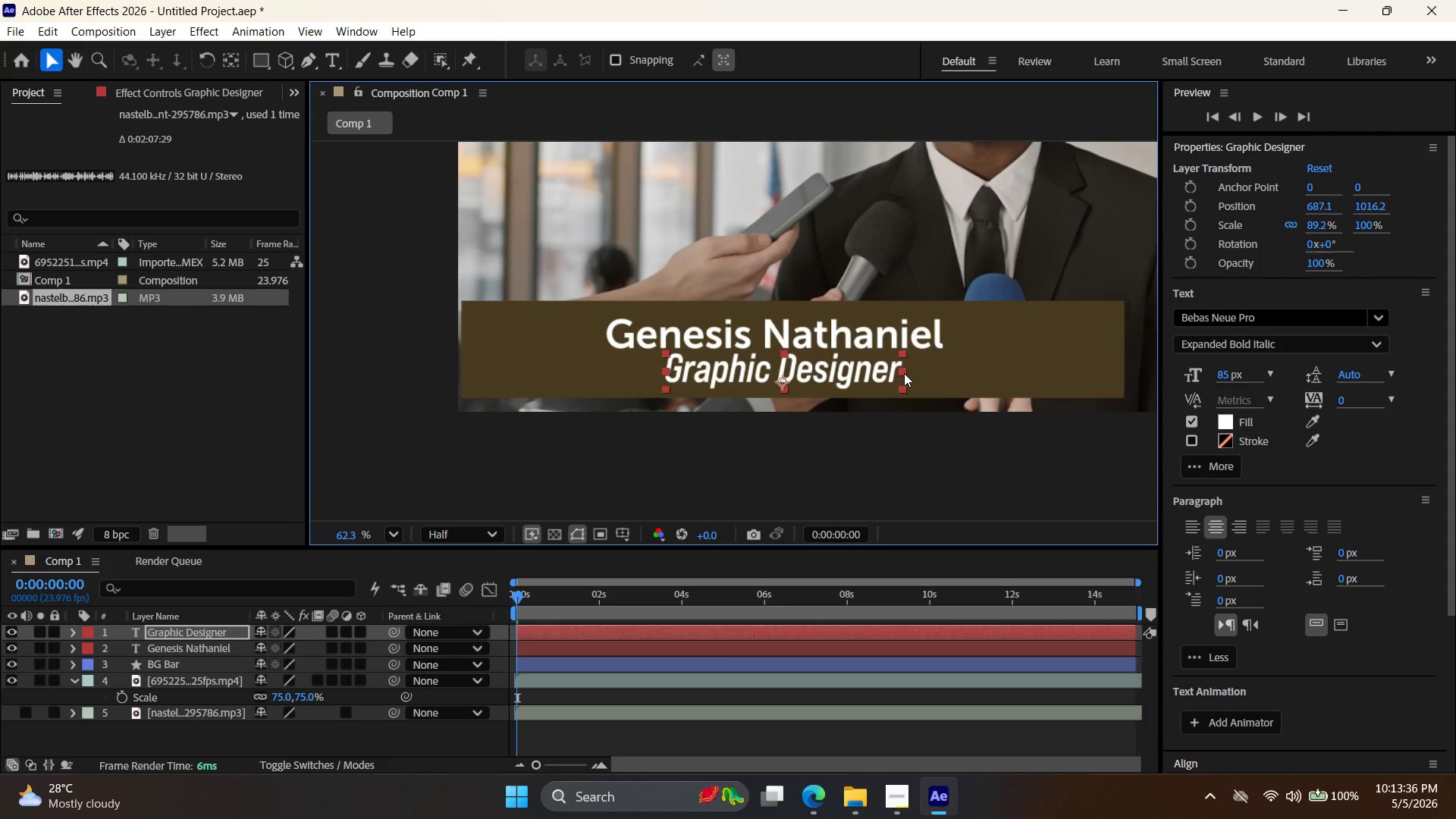 
hold_key(key=AltLeft, duration=1.41)
left_click_drag(start_coordinate=[904, 373], to_coordinate=[886, 374])
 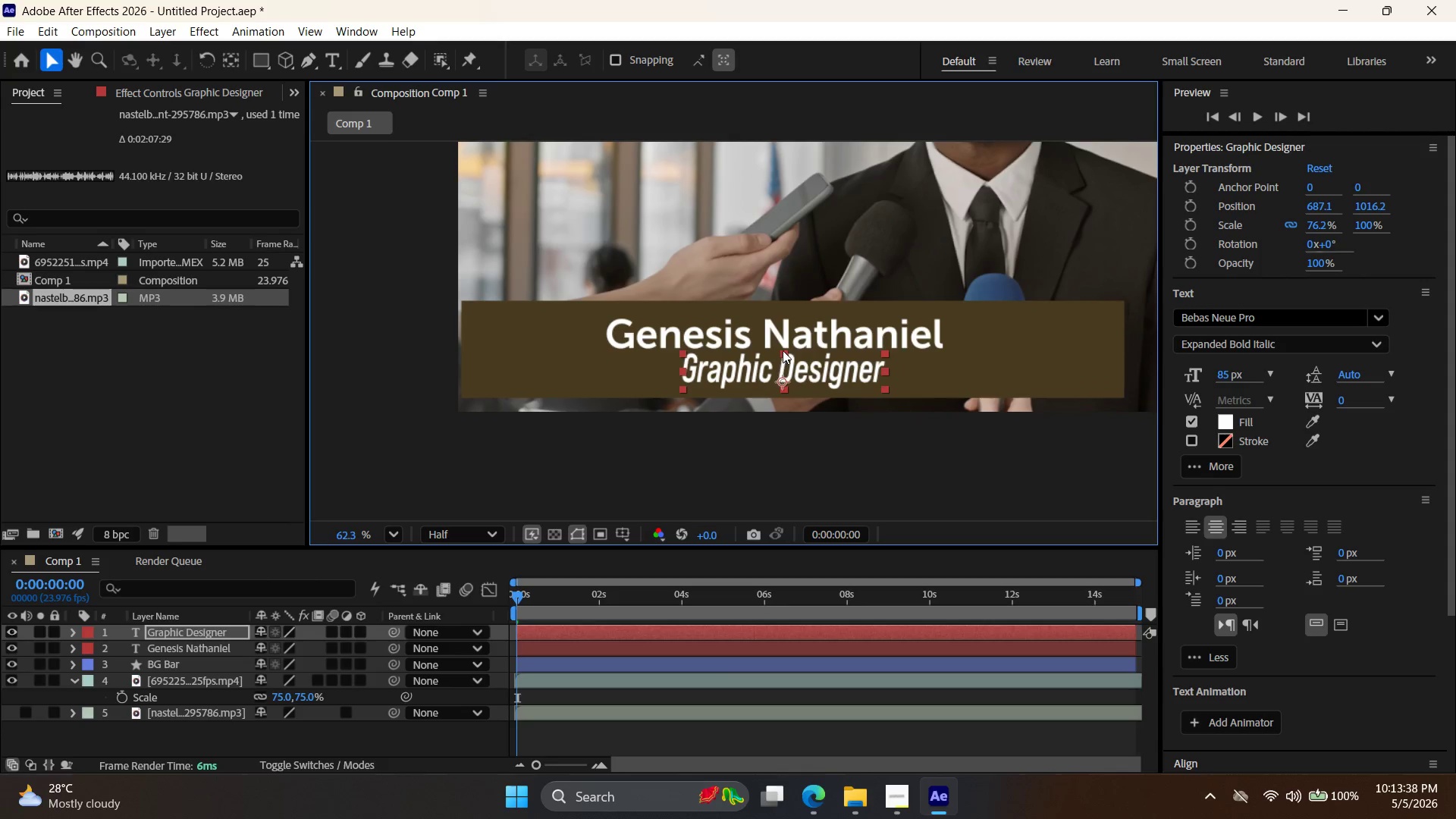 
left_click_drag(start_coordinate=[785, 350], to_coordinate=[781, 359])
 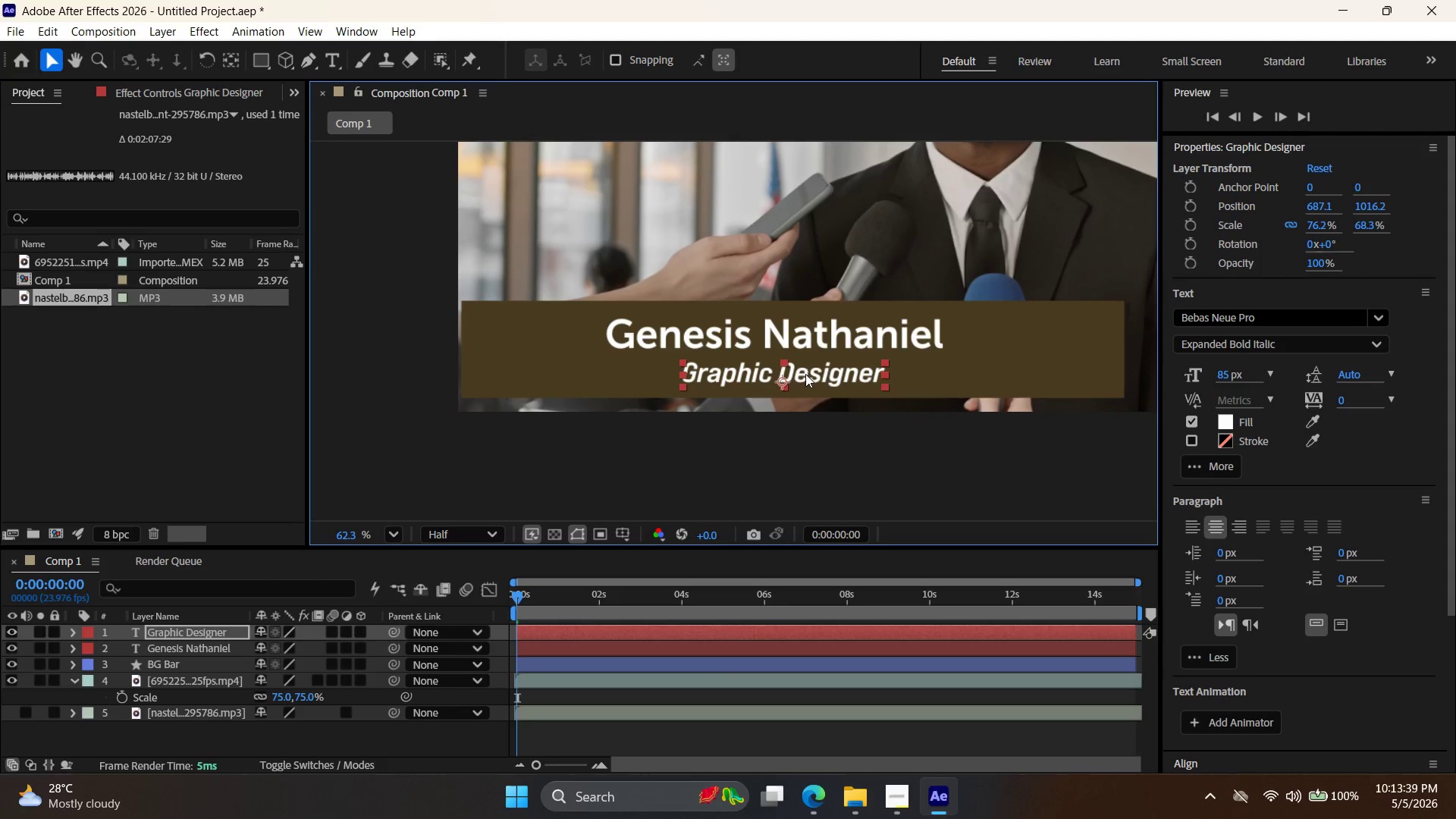 
left_click_drag(start_coordinate=[805, 375], to_coordinate=[802, 370])
 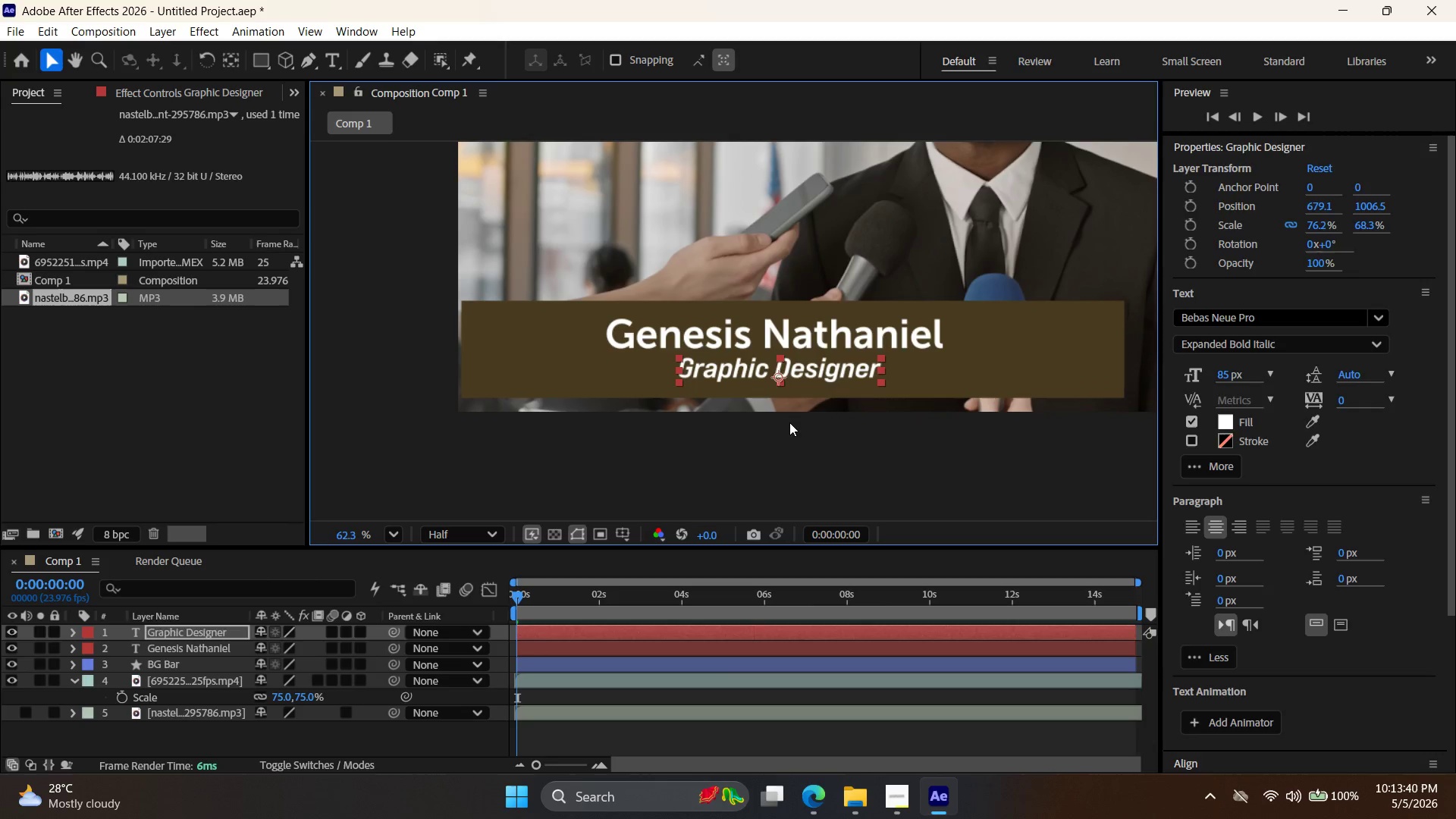 
left_click([789, 422])
 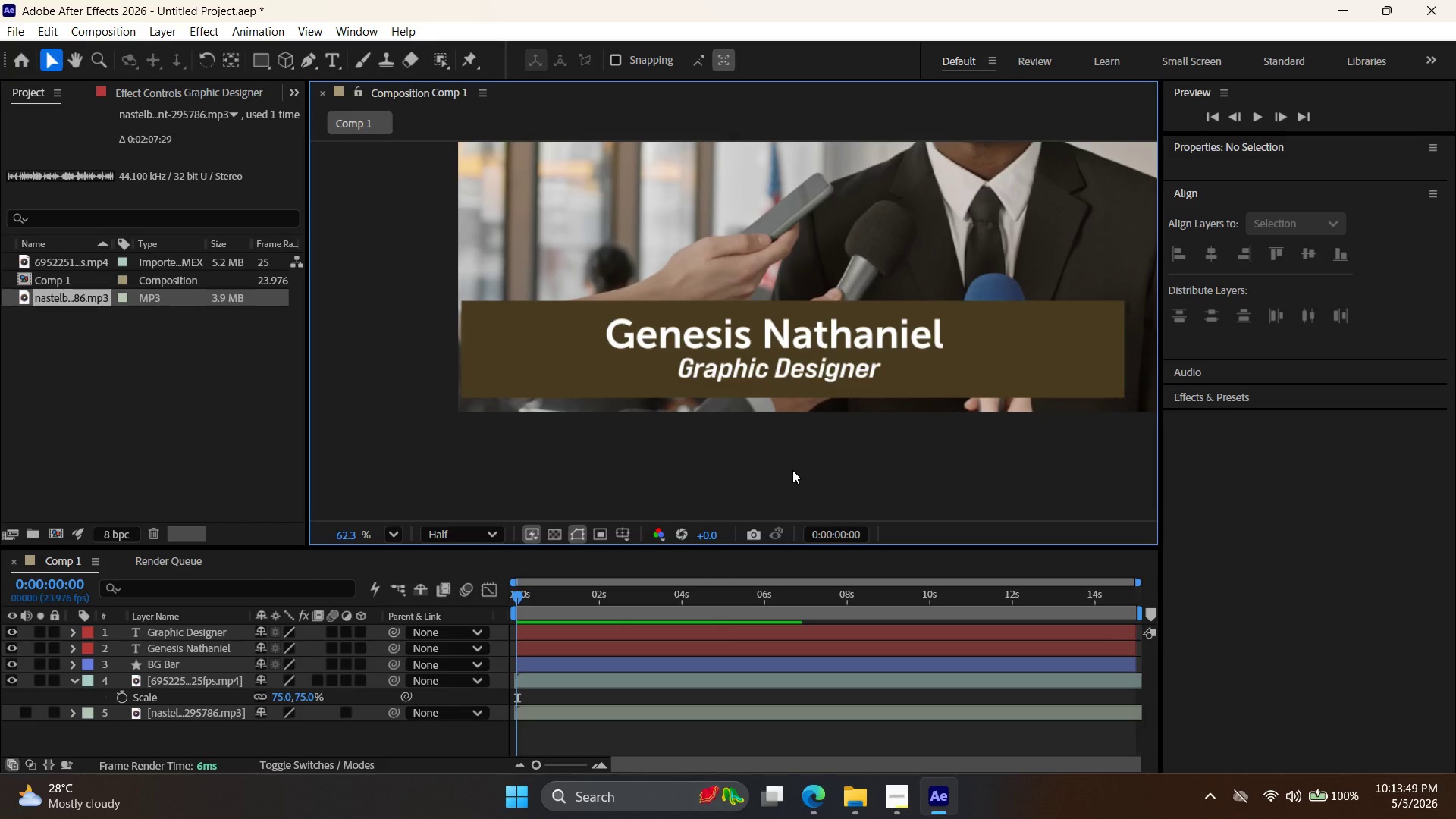 
wait(13.62)
 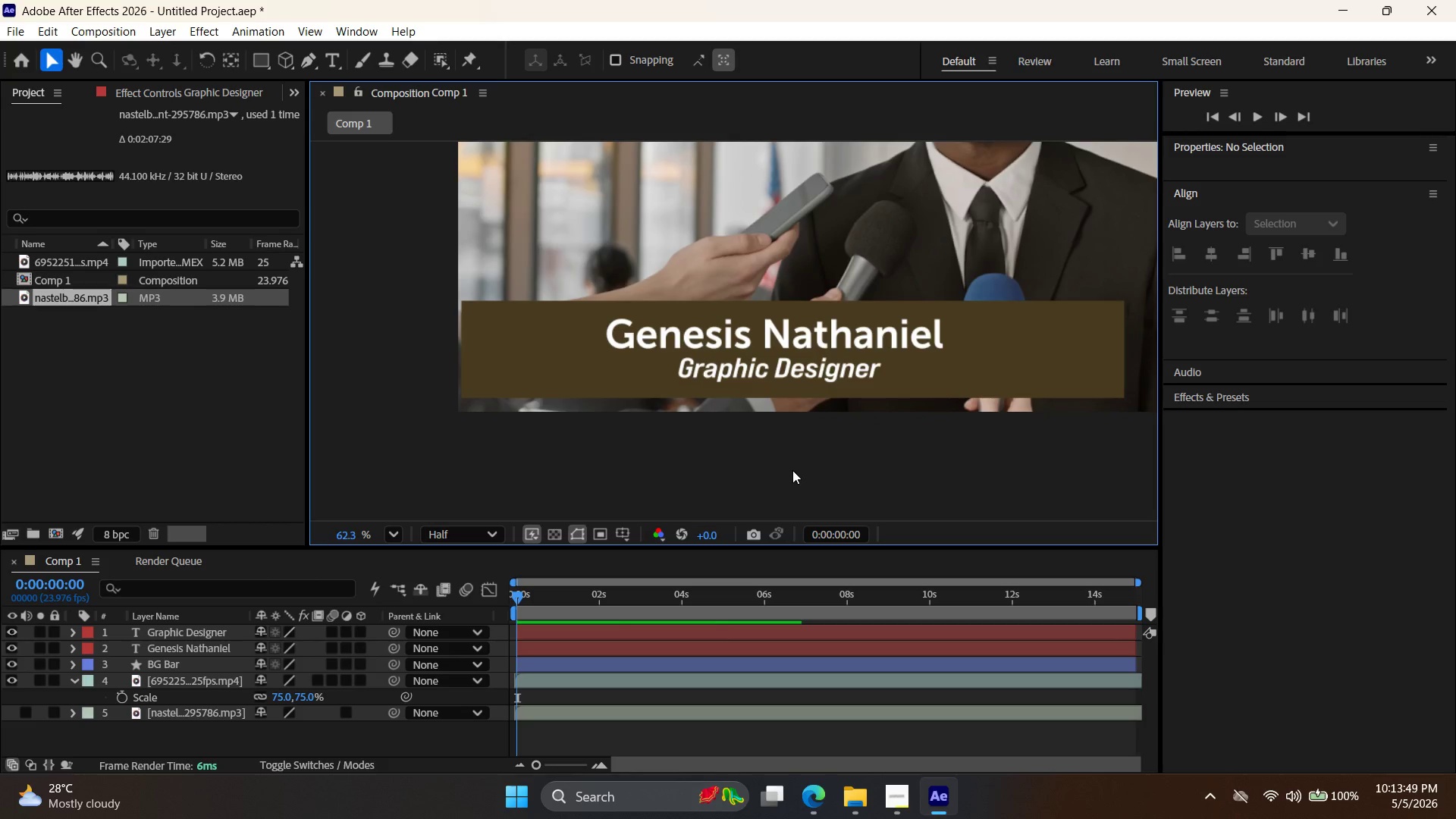 
left_click([828, 375])
 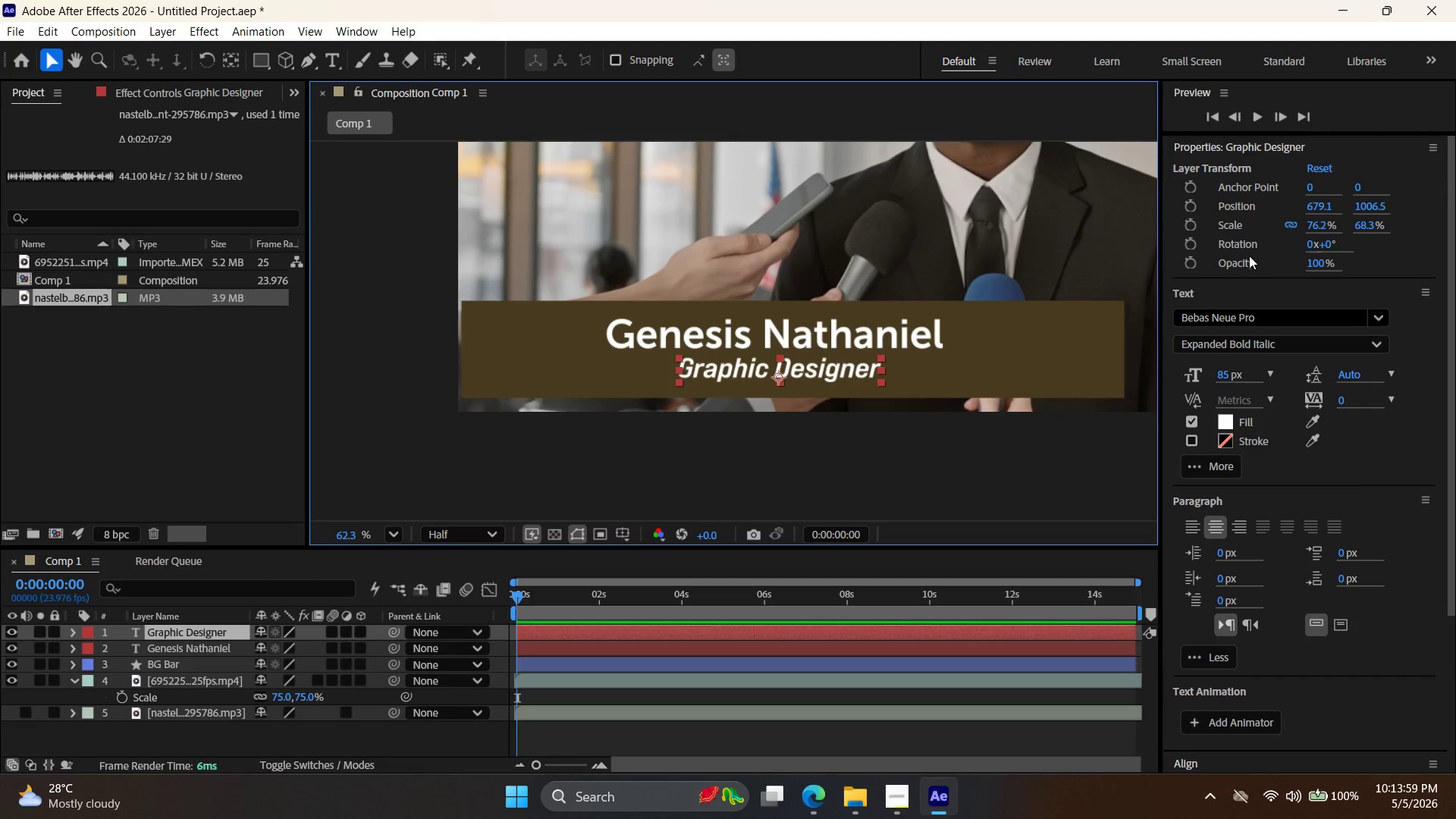 
wait(6.14)
 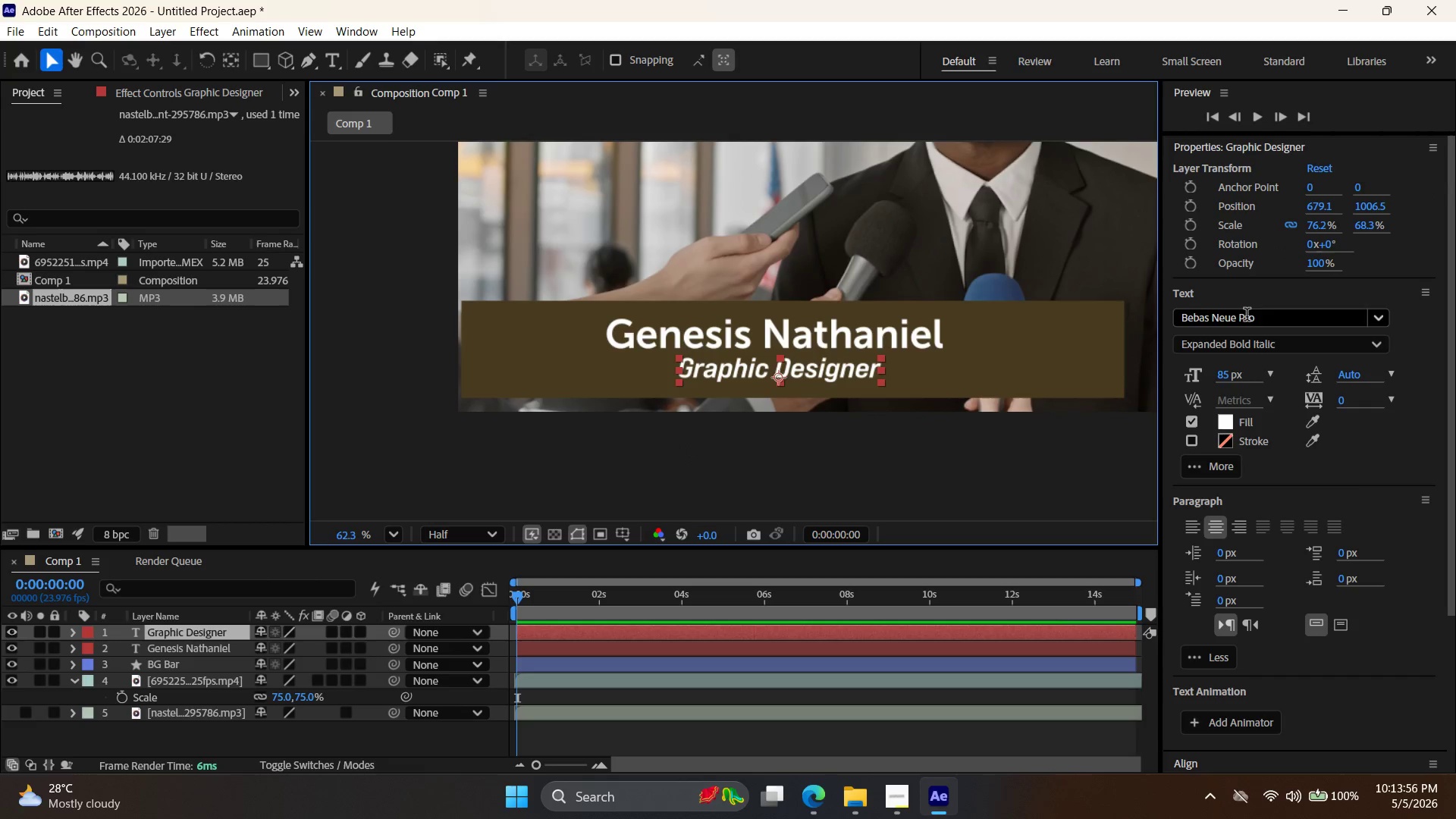 
left_click_drag(start_coordinate=[1243, 262], to_coordinate=[1235, 262])
 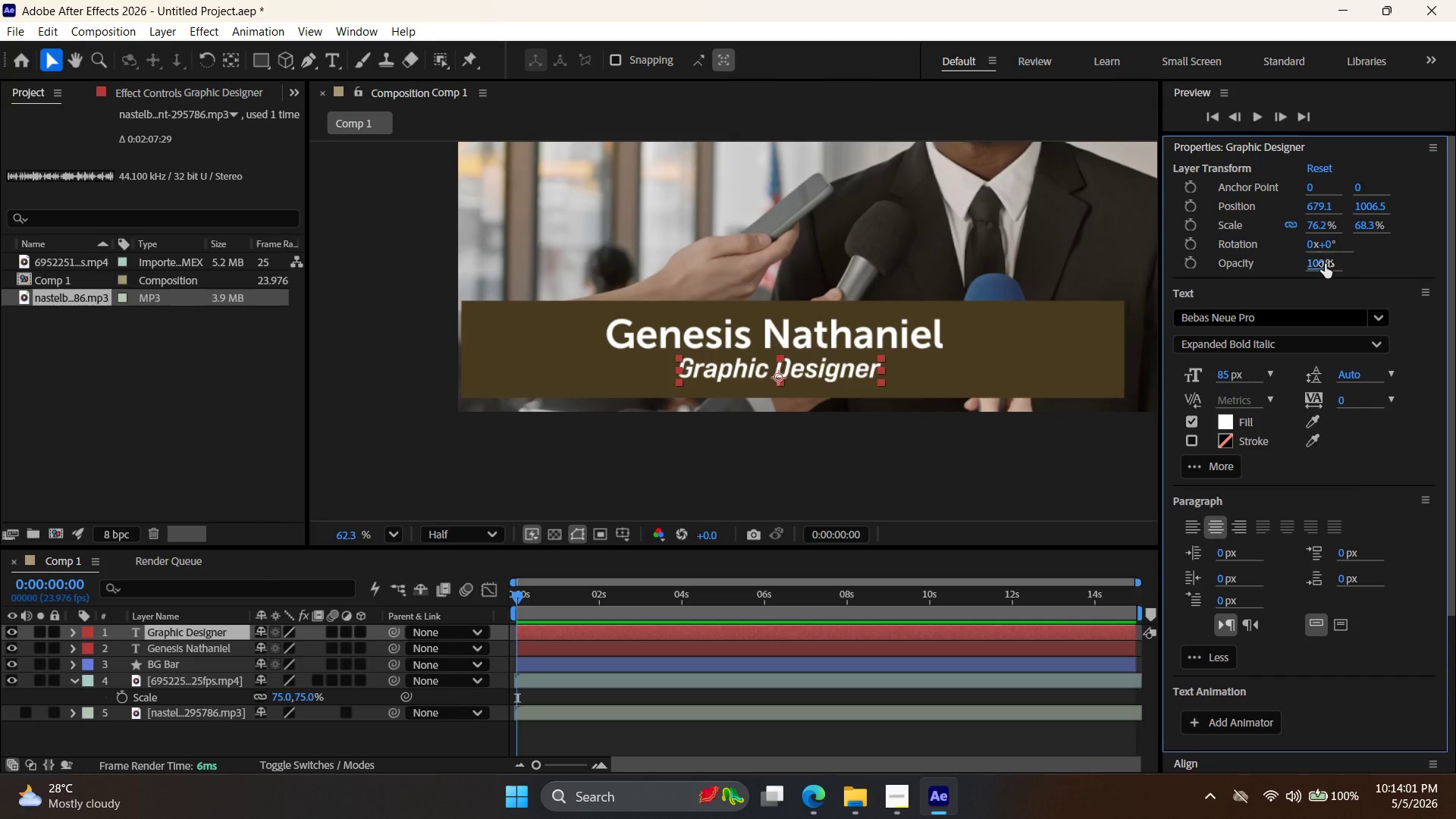 
left_click_drag(start_coordinate=[1325, 264], to_coordinate=[1298, 268])
 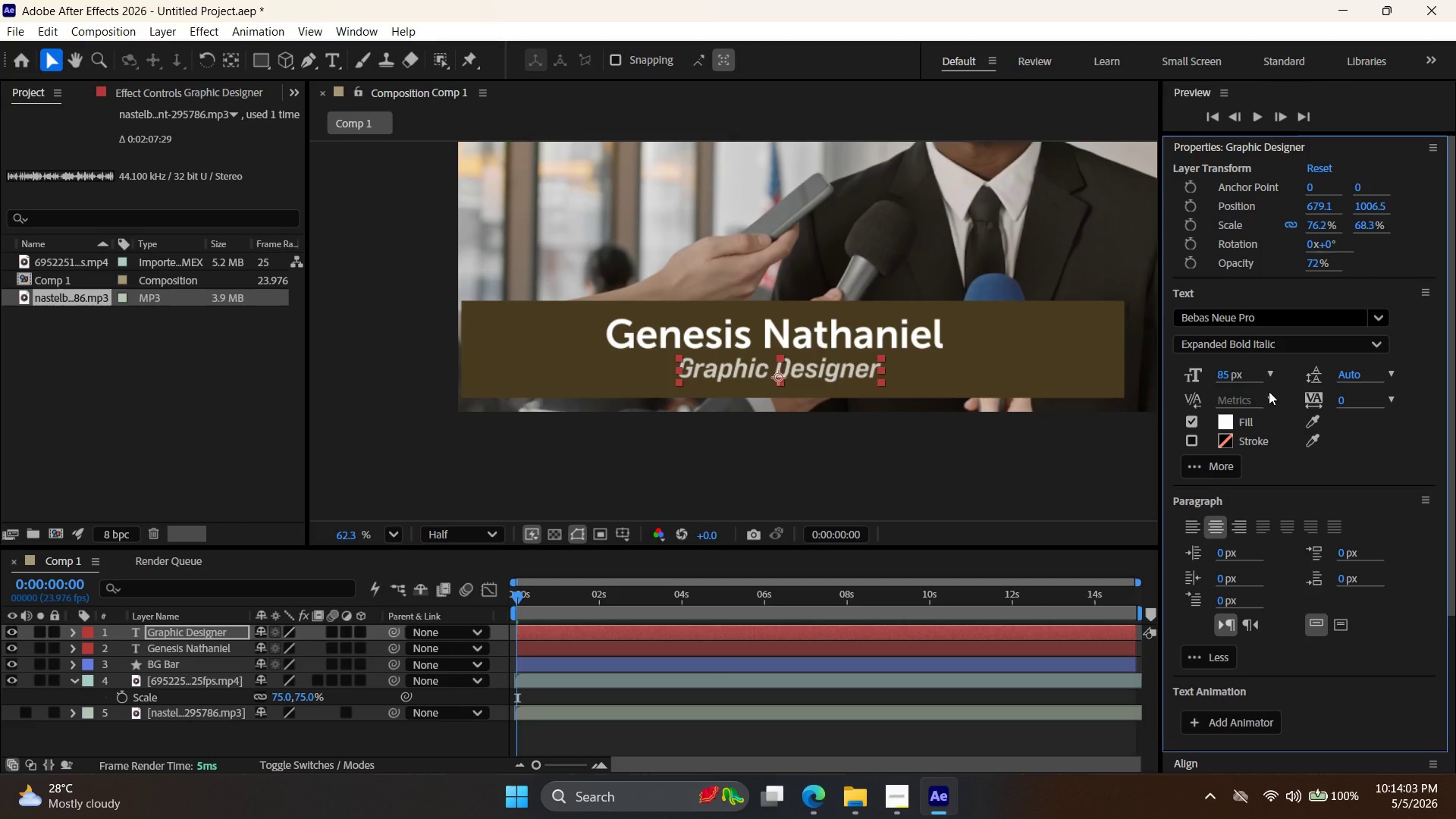 
mouse_move([1282, 347])
 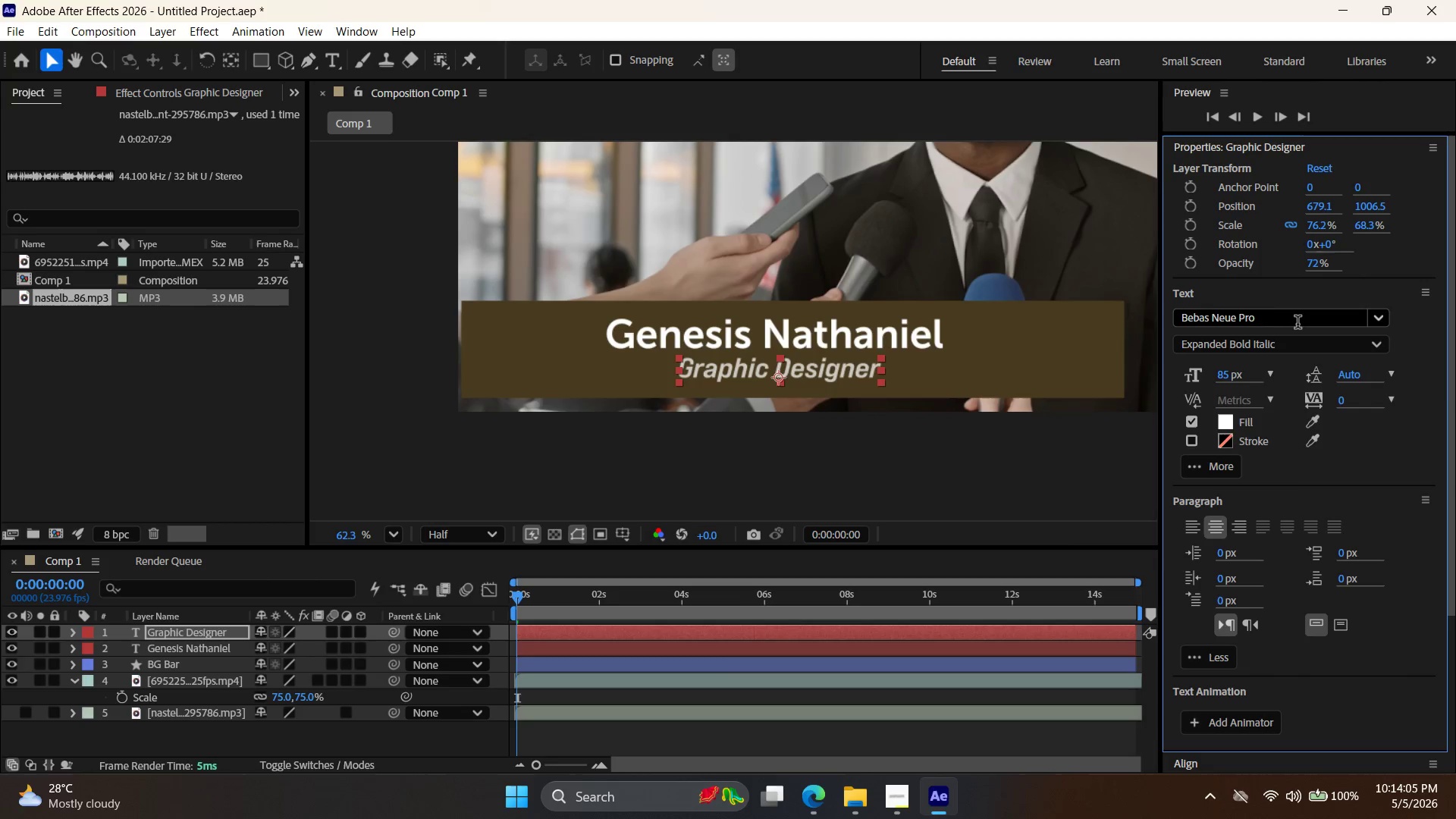 
double_click([1299, 323])
 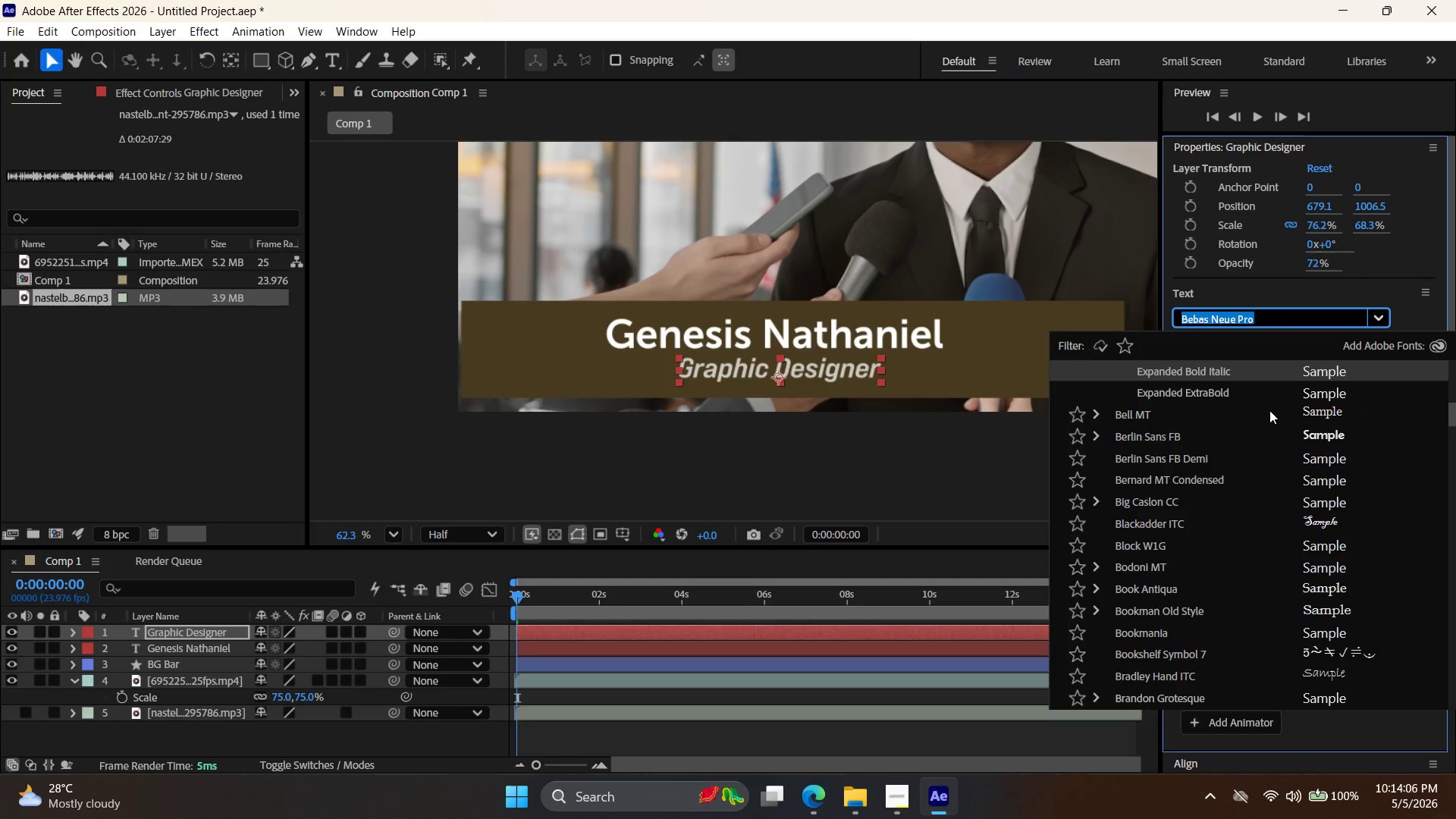 
scroll: coordinate [1256, 432], scroll_direction: up, amount: 8.0
 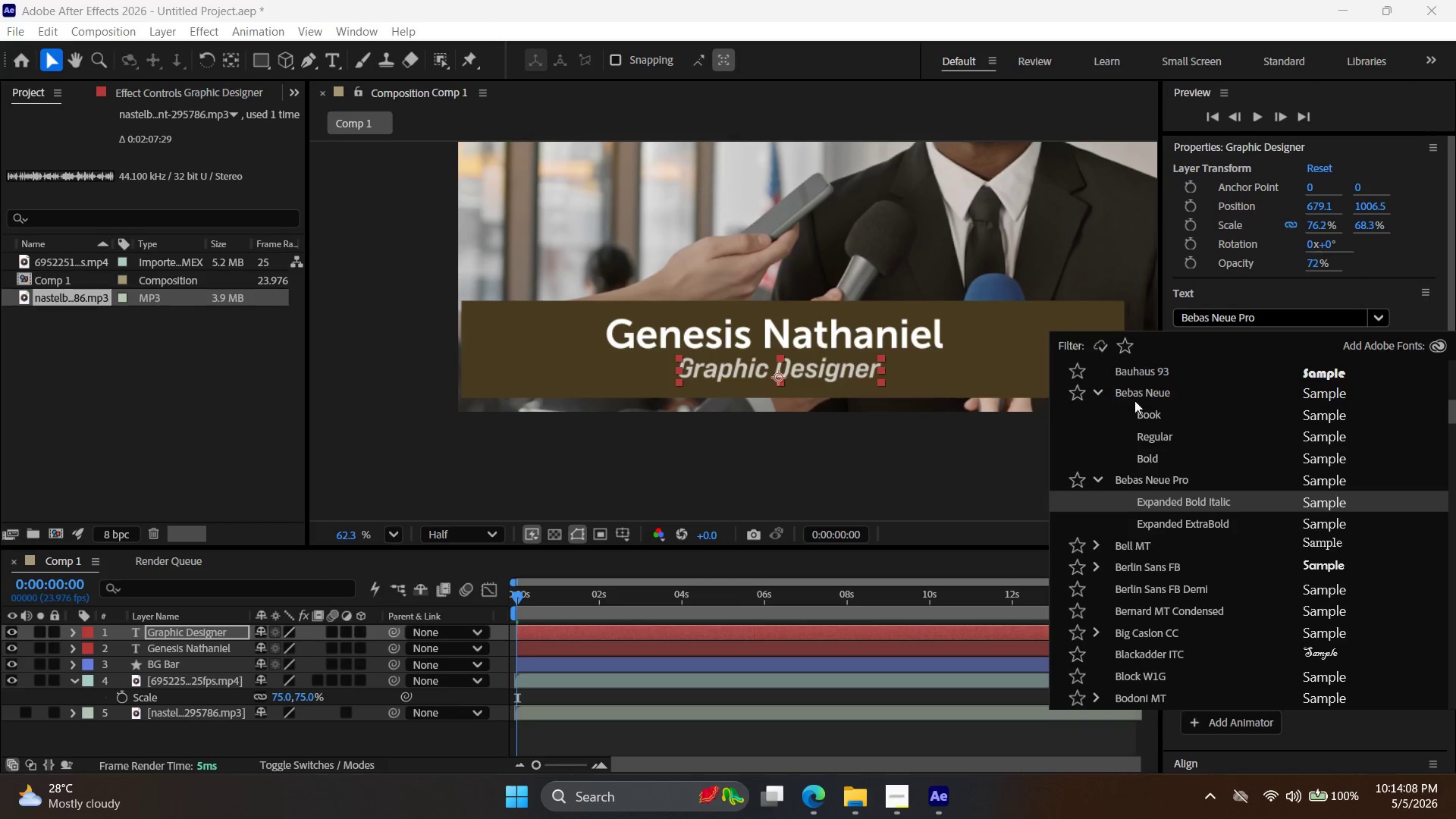 
left_click([1172, 428])
 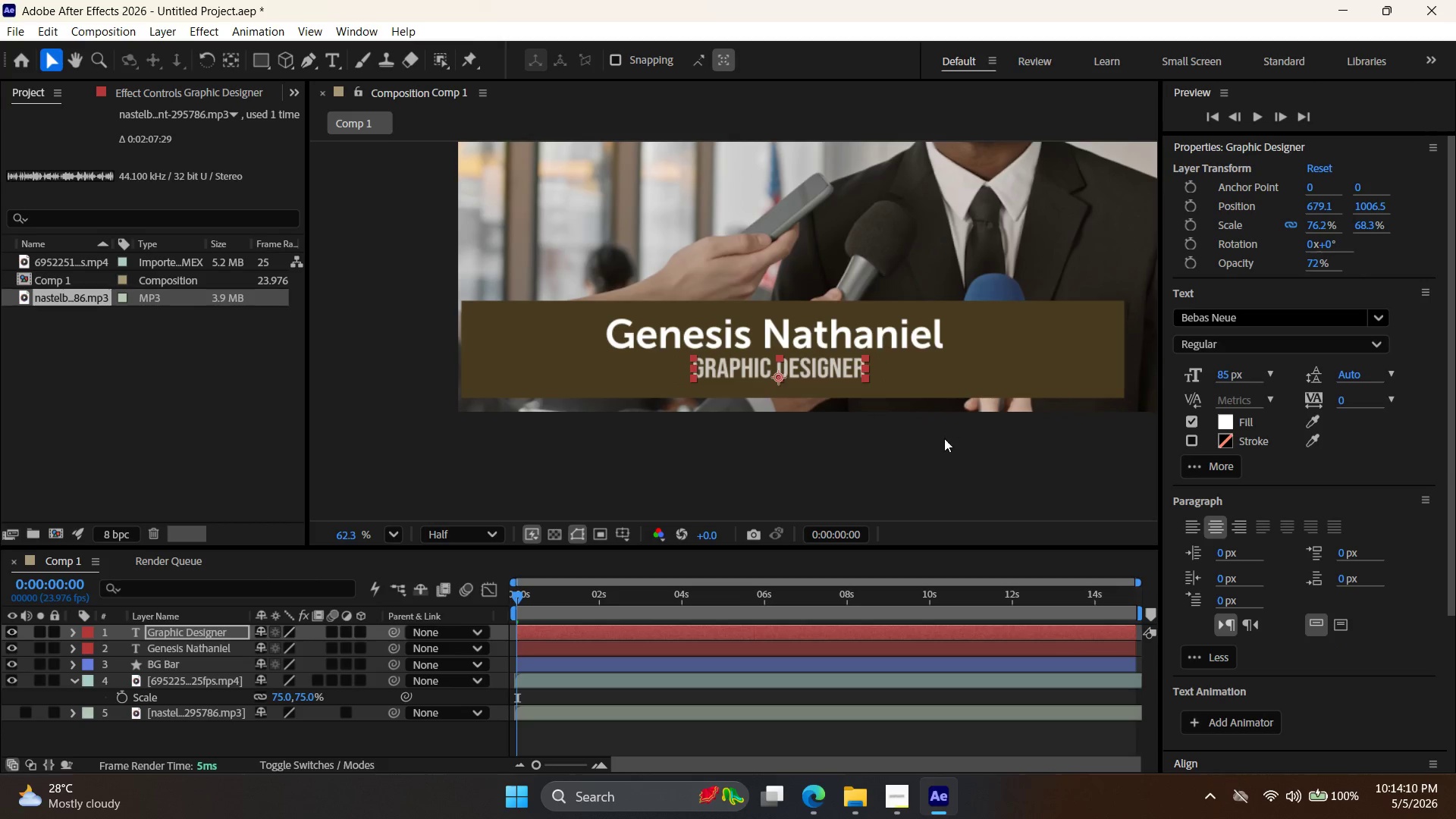 
left_click([947, 449])
 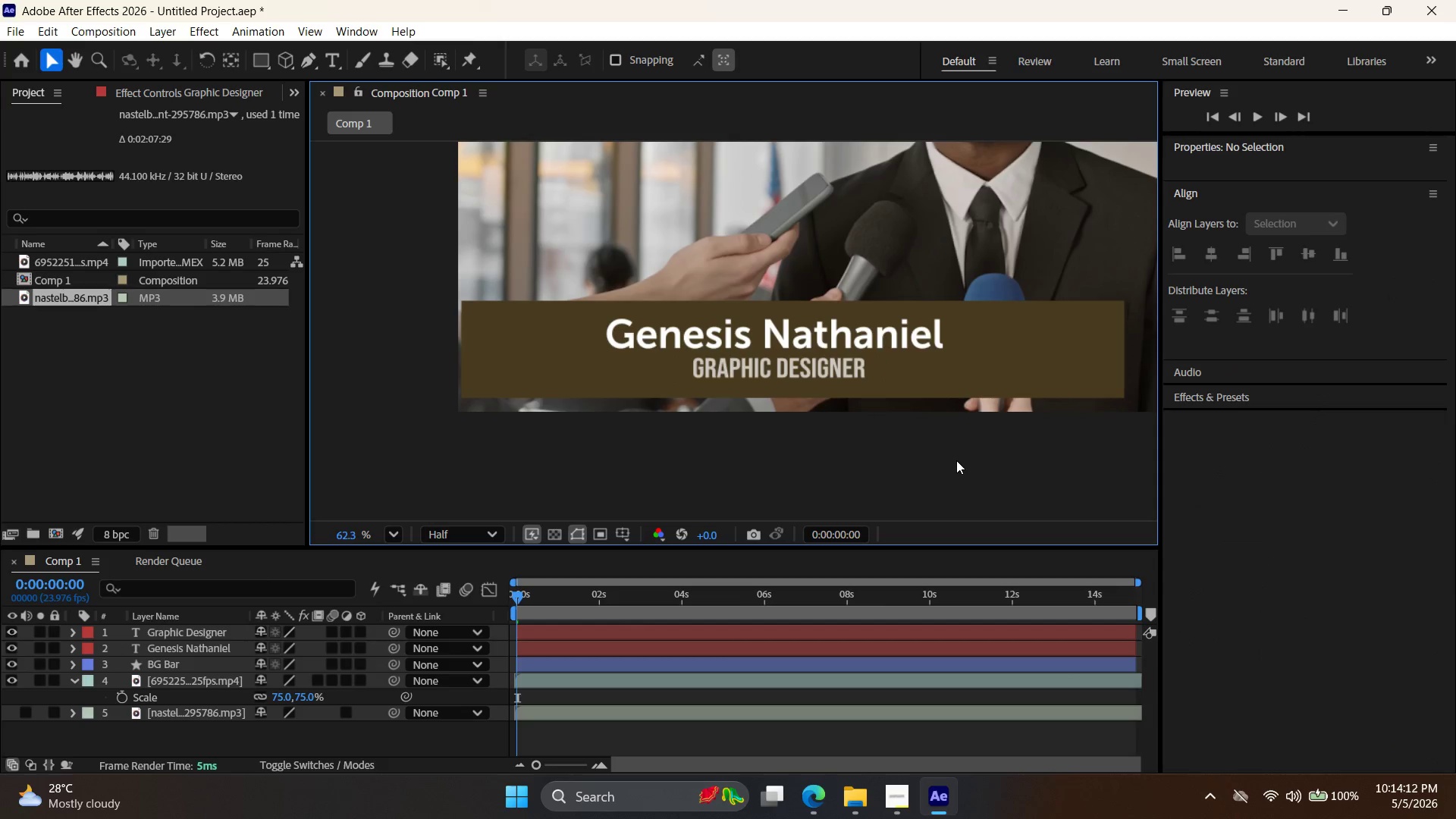 
left_click([834, 373])
 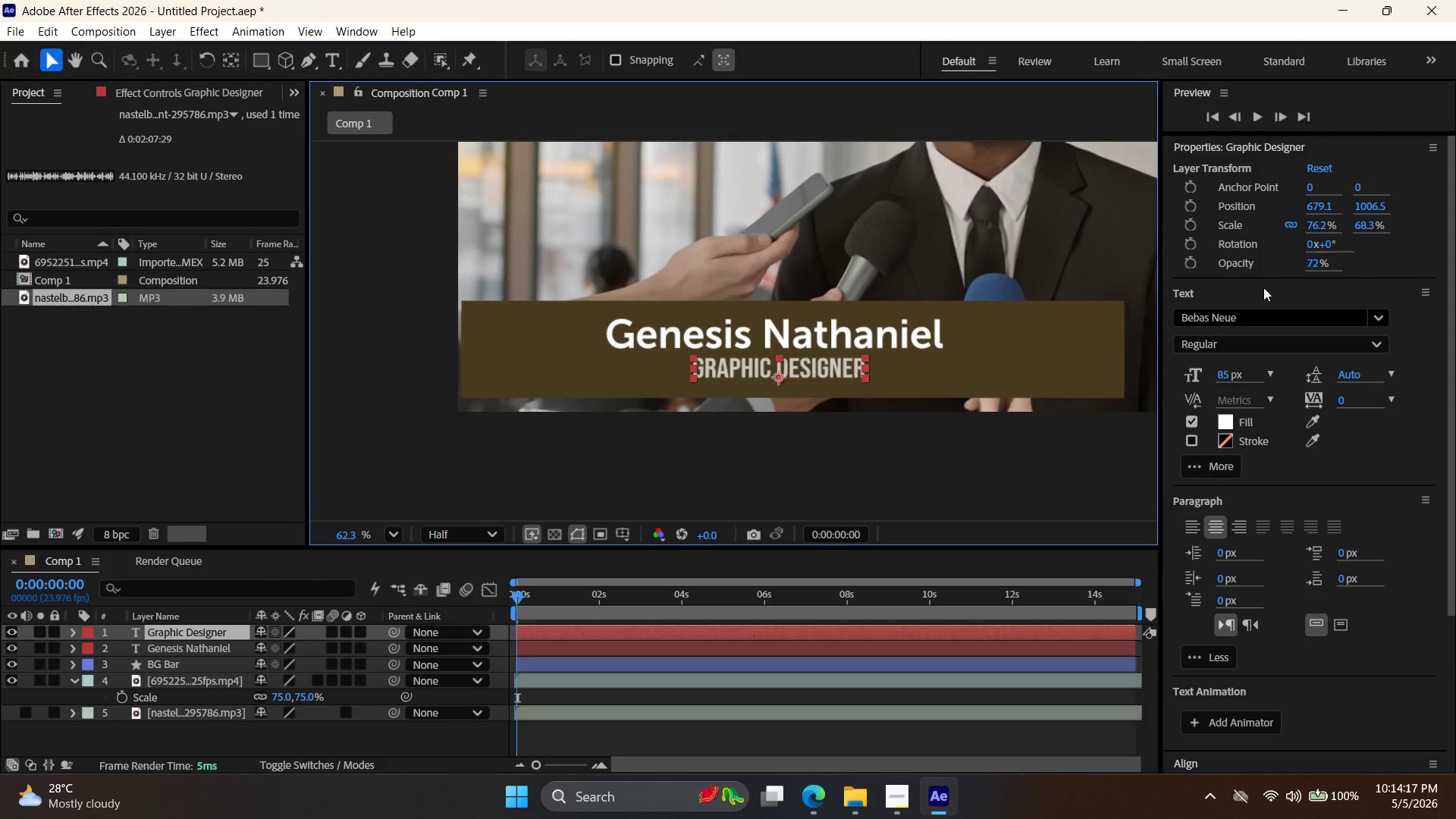 
left_click_drag(start_coordinate=[1306, 262], to_coordinate=[1313, 262])
 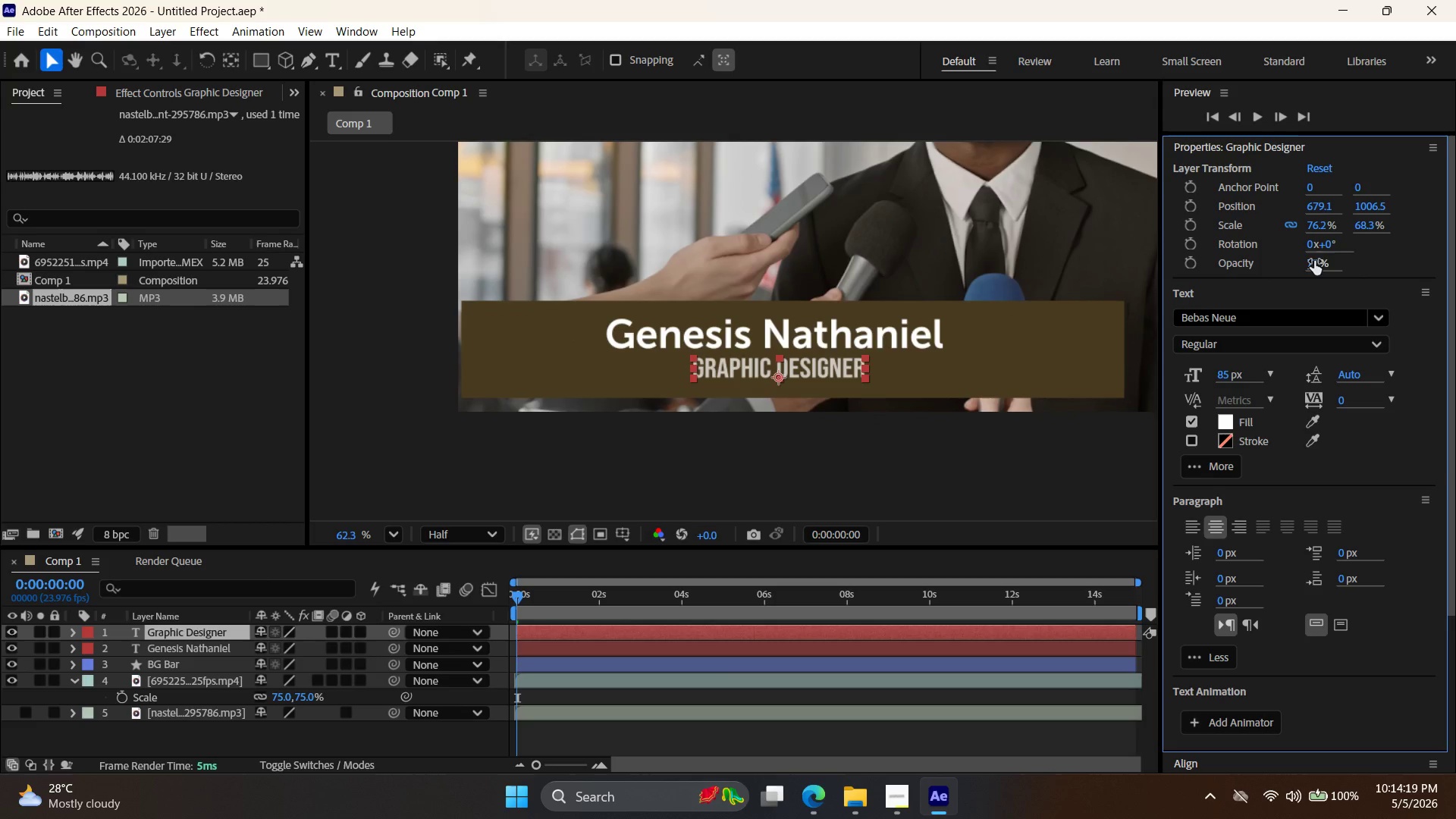 
left_click_drag(start_coordinate=[1315, 261], to_coordinate=[1322, 263])
 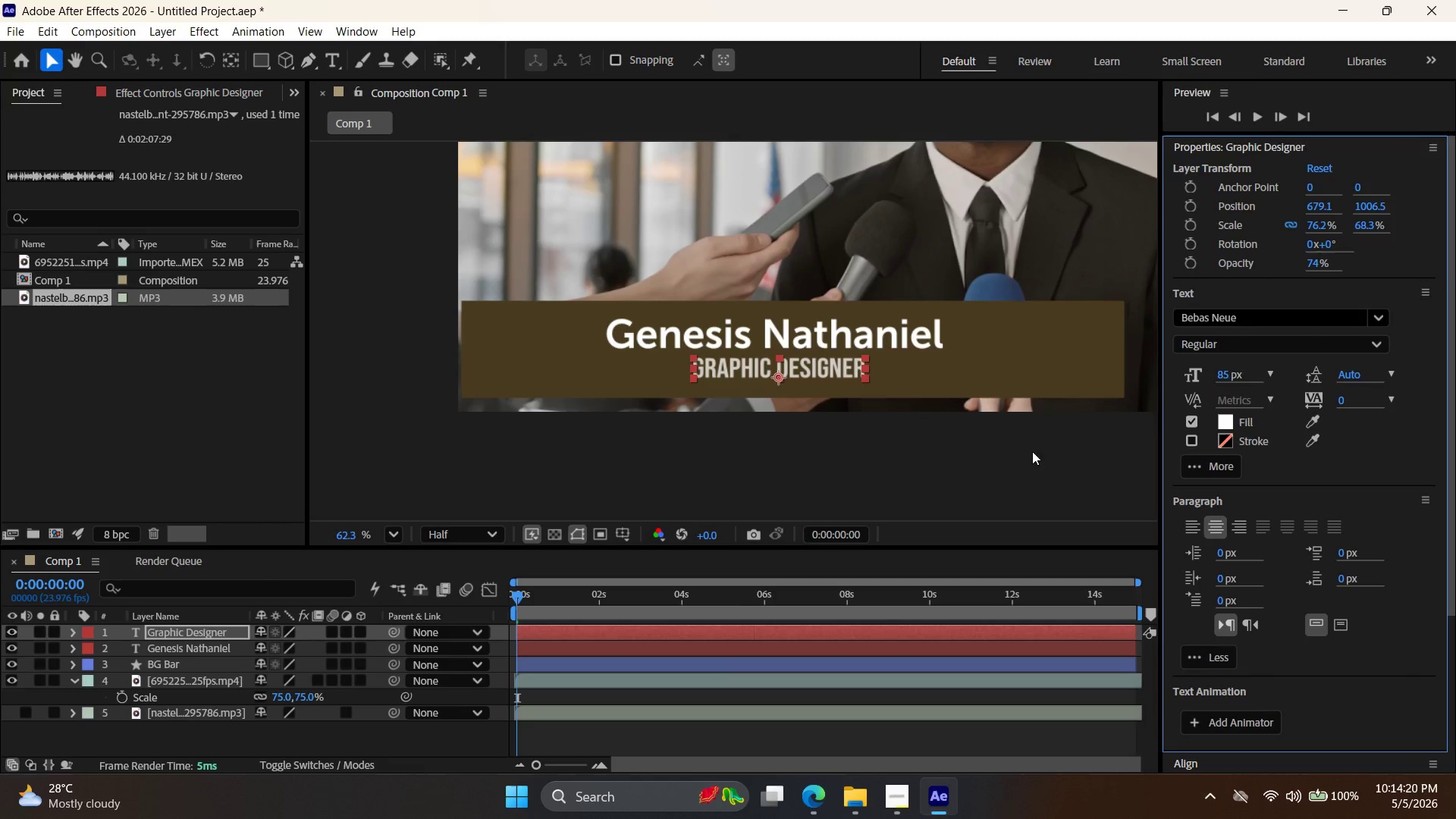 
left_click([1021, 471])
 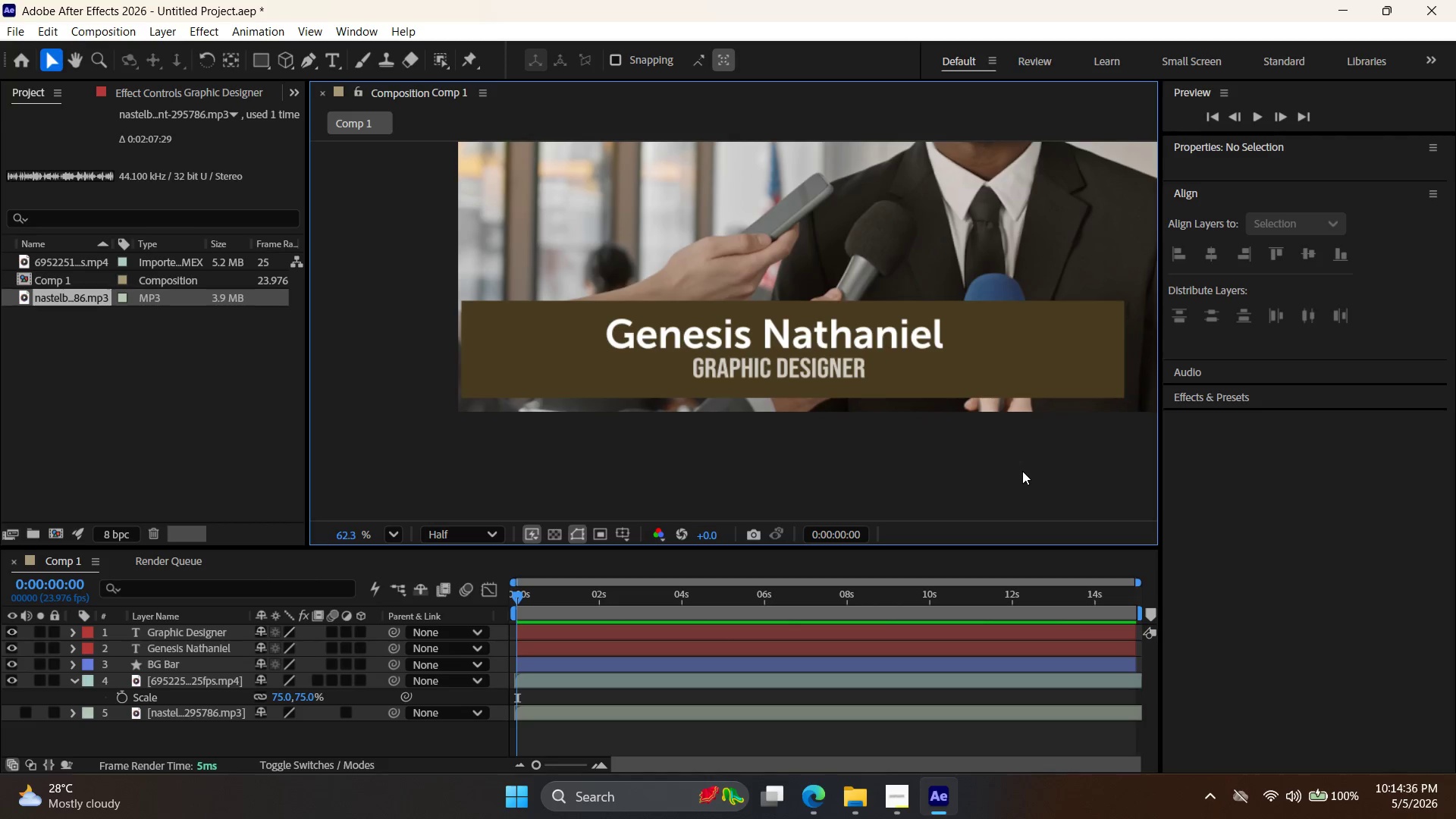 
wait(20.52)
 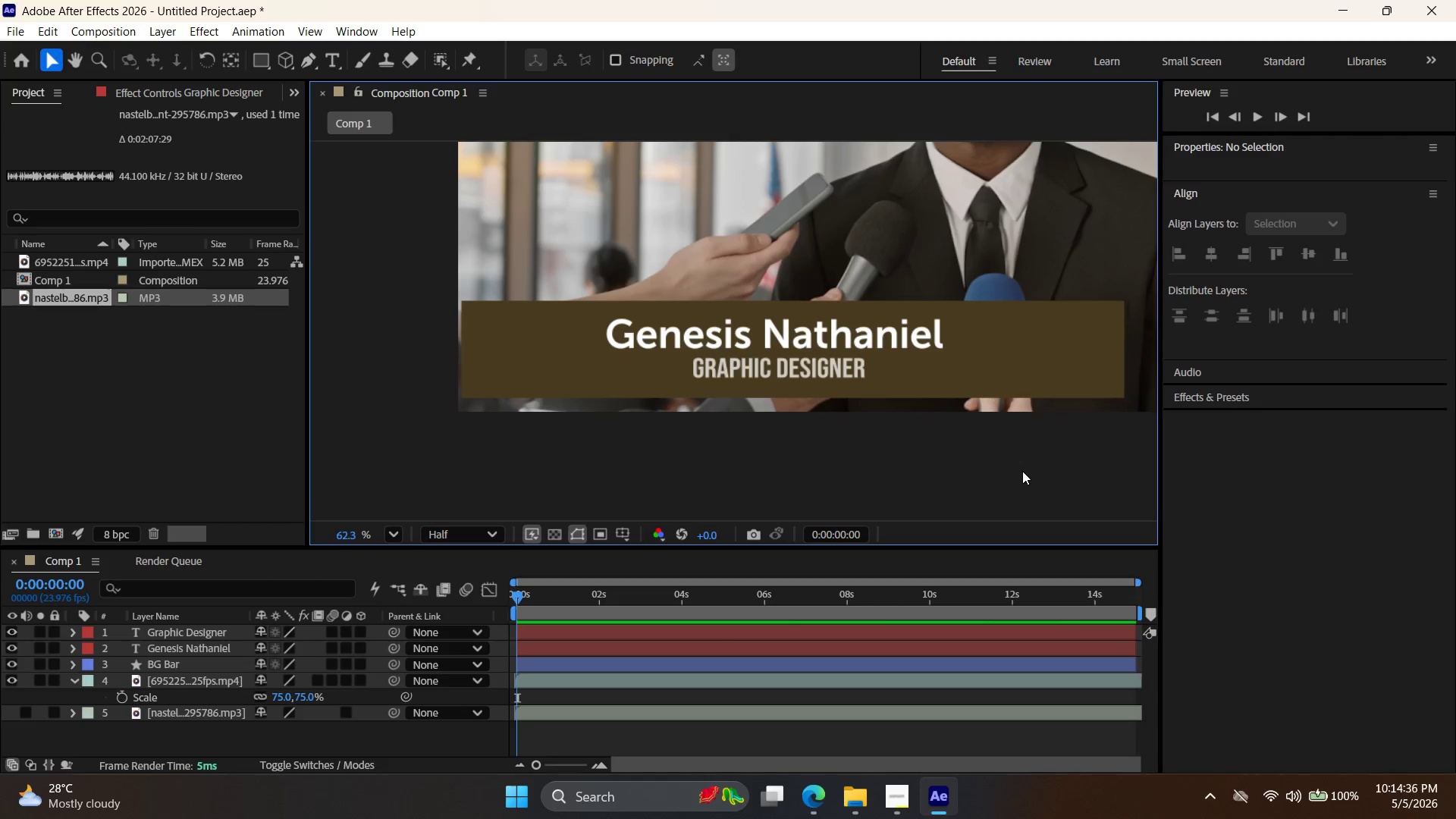 
left_click_drag(start_coordinate=[984, 359], to_coordinate=[979, 353])
 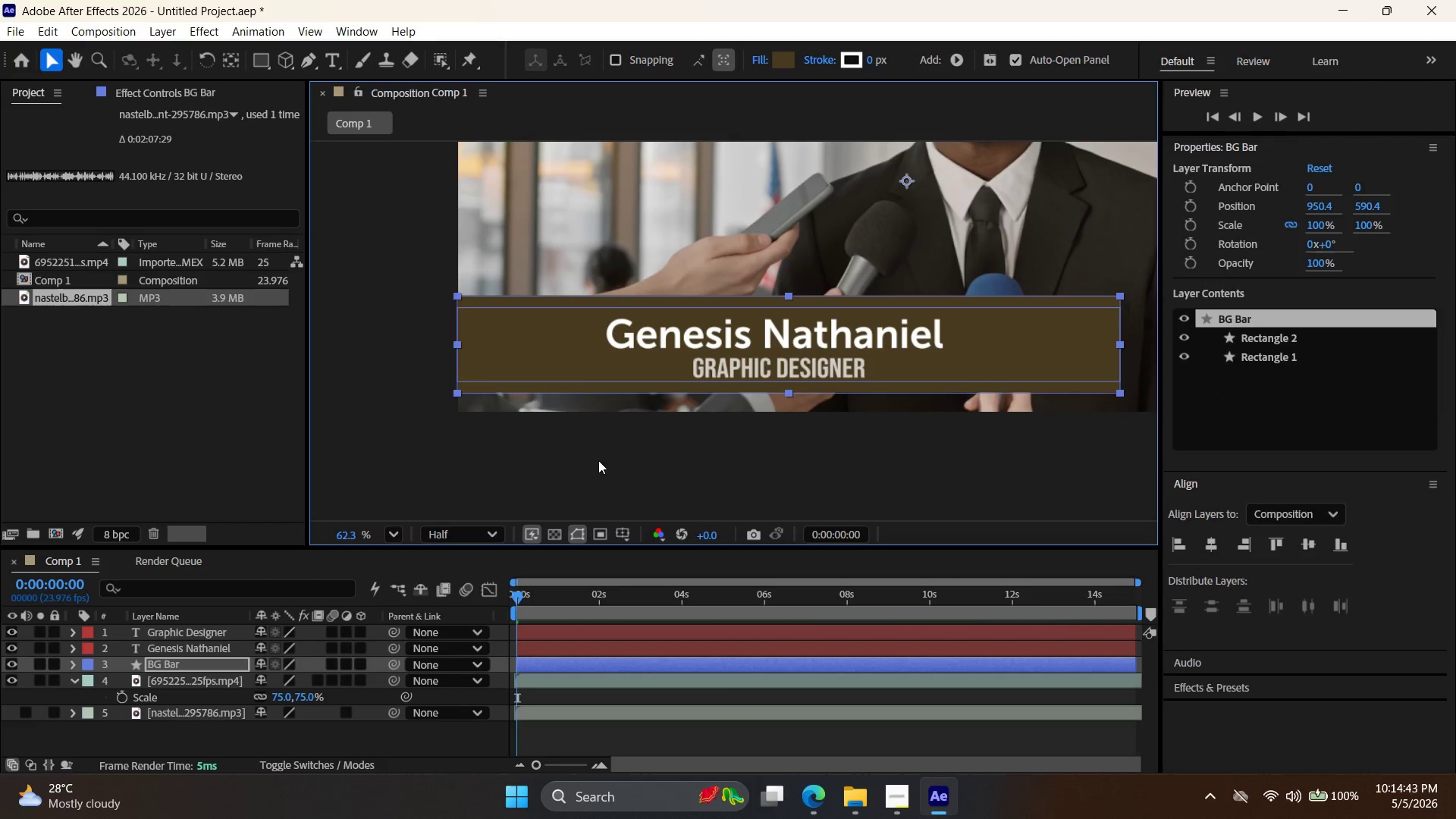 
left_click([600, 460])
 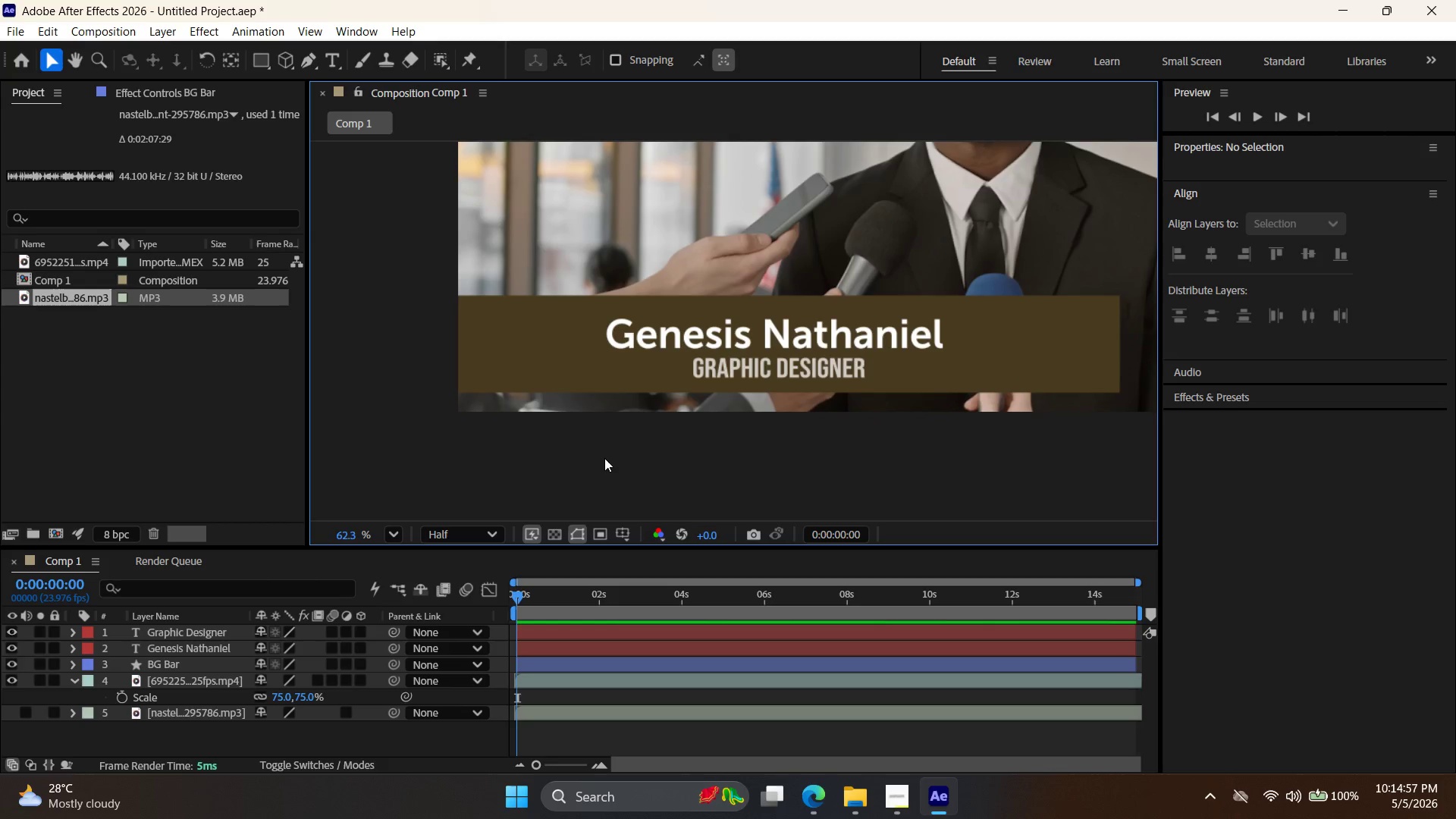 
wait(18.23)
 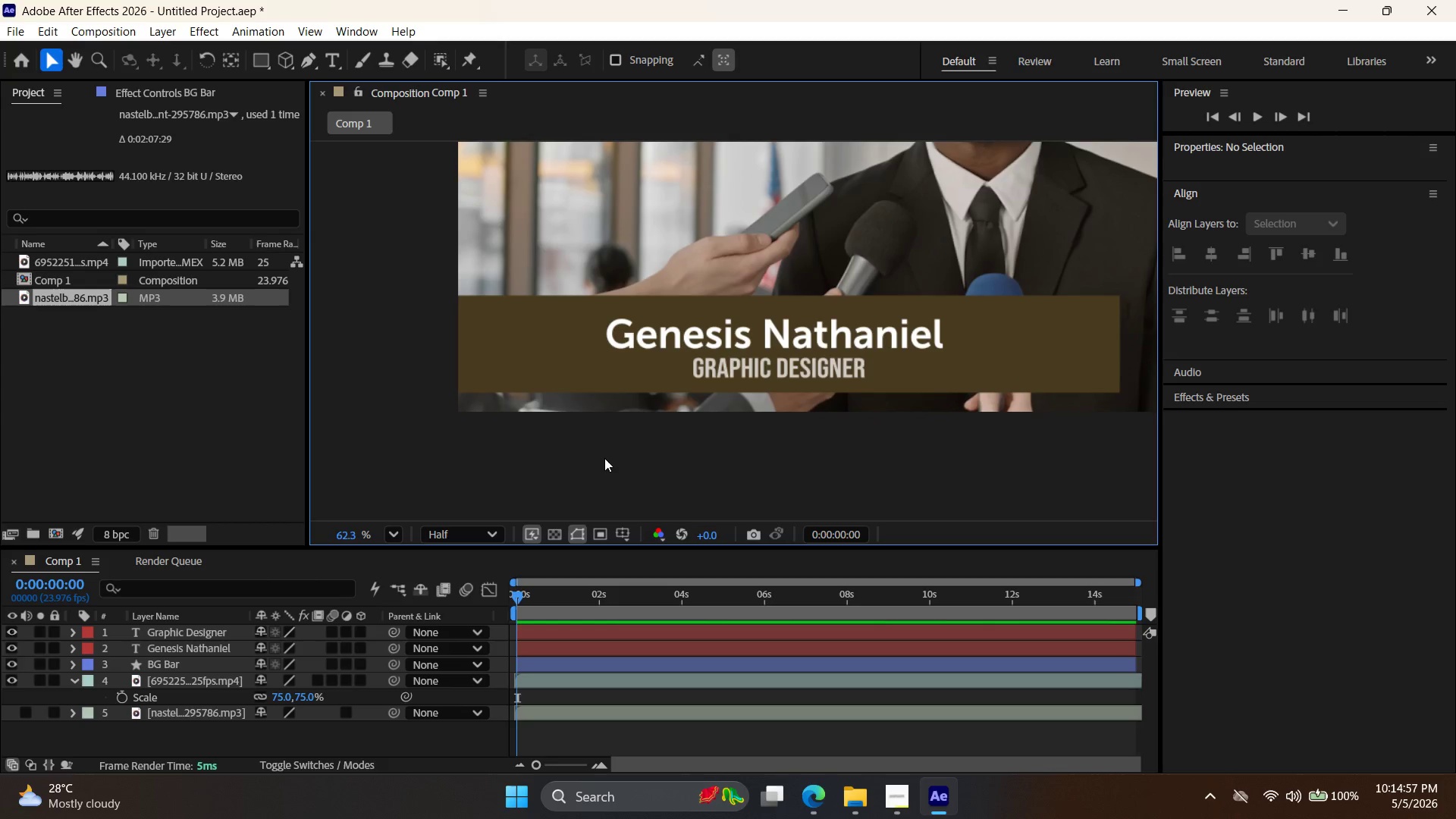 
left_click([311, 64])
 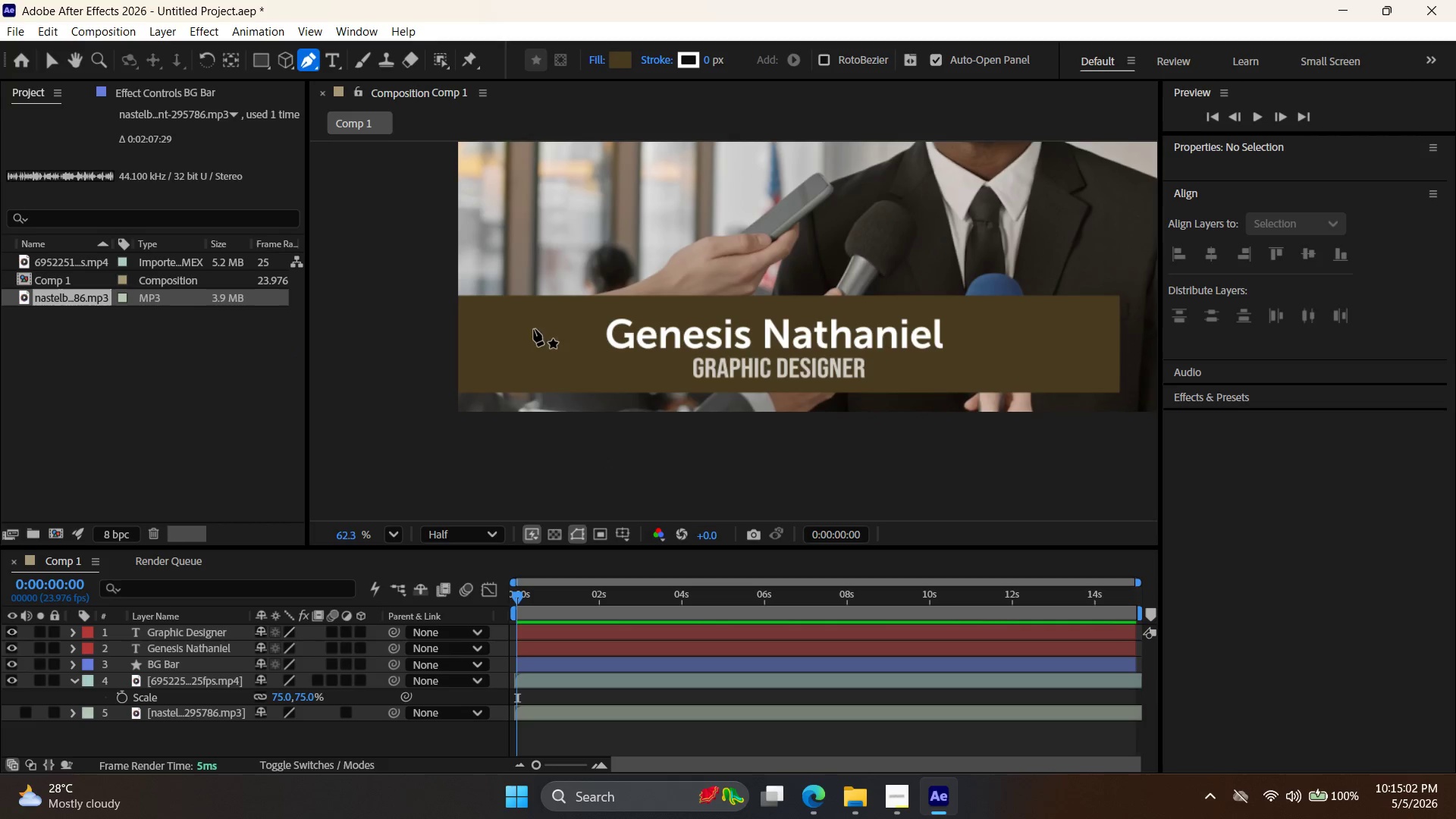 
hold_key(key=ShiftLeft, duration=5.06)
left_click([458, 309])
 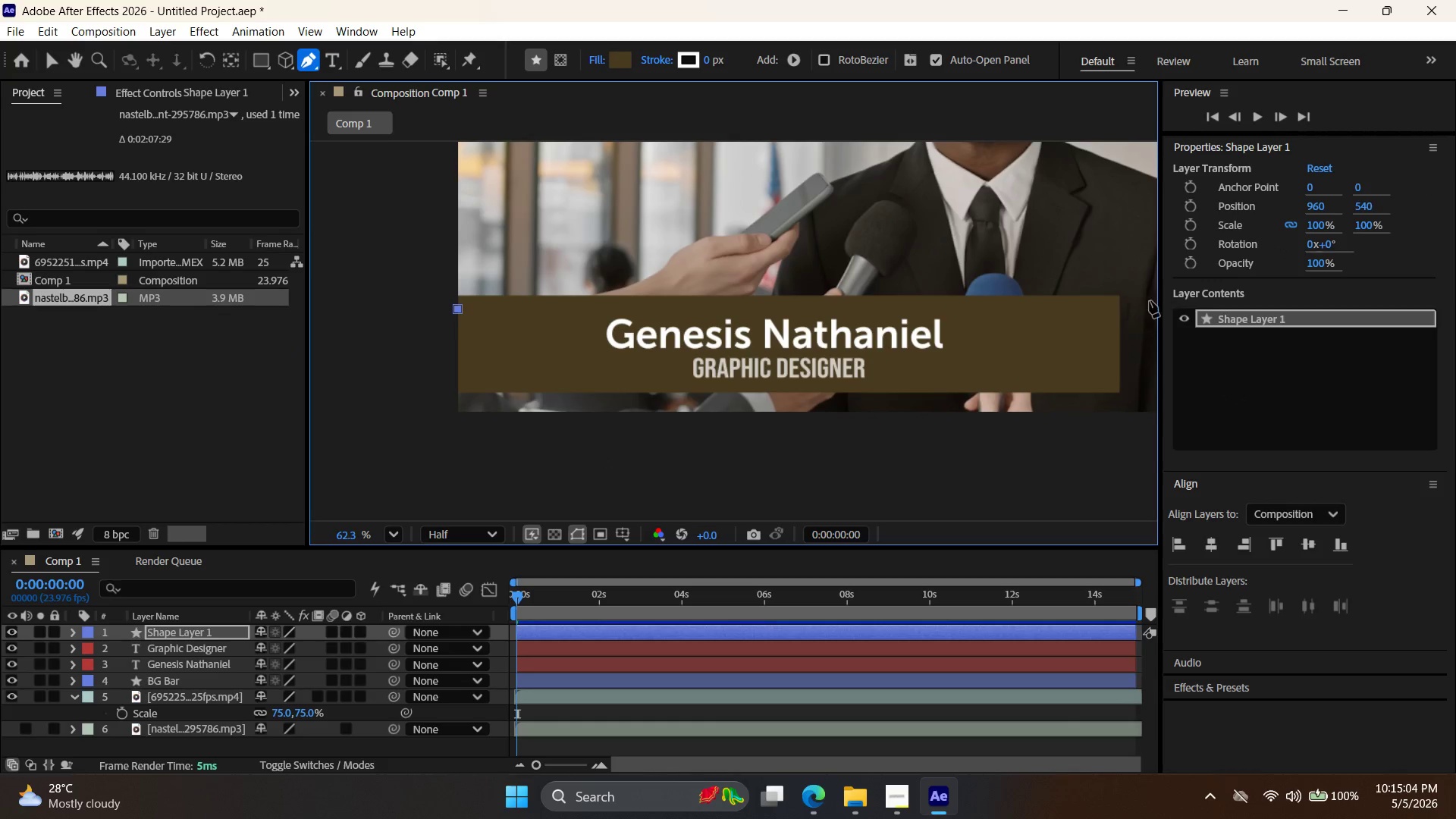 
left_click([1114, 312])
 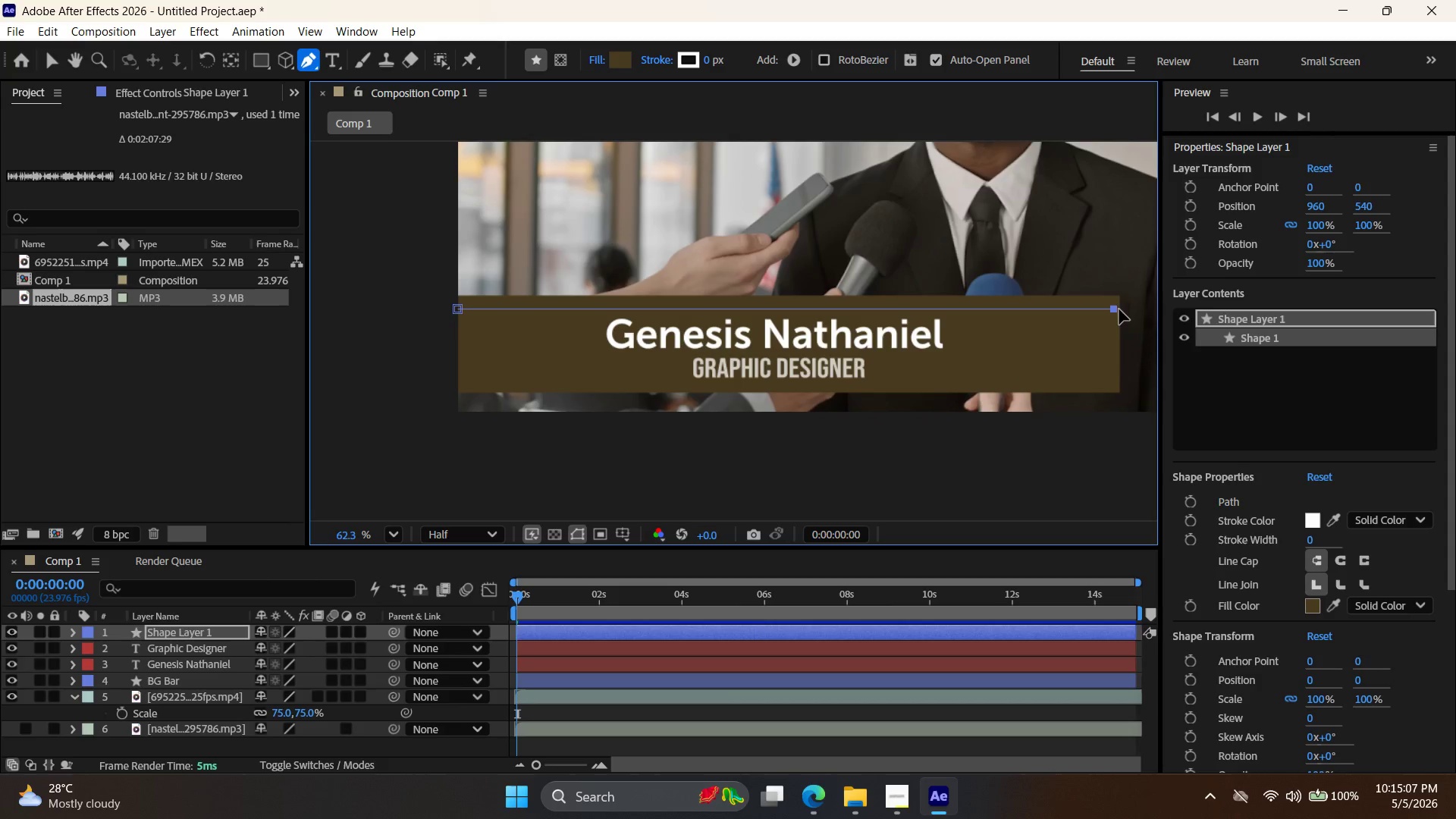 
mouse_move([1310, 569])
 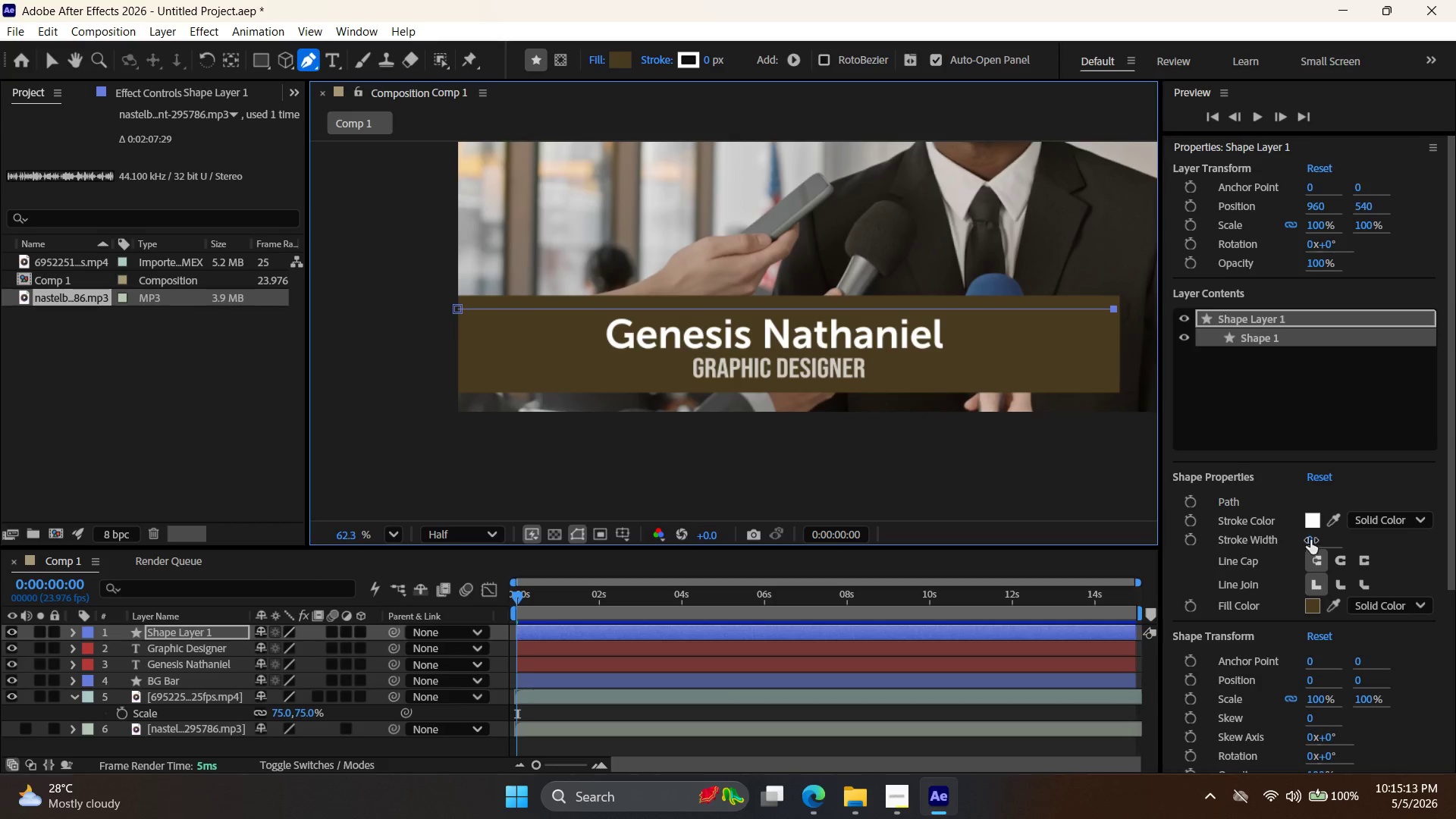 
double_click([1310, 540])
 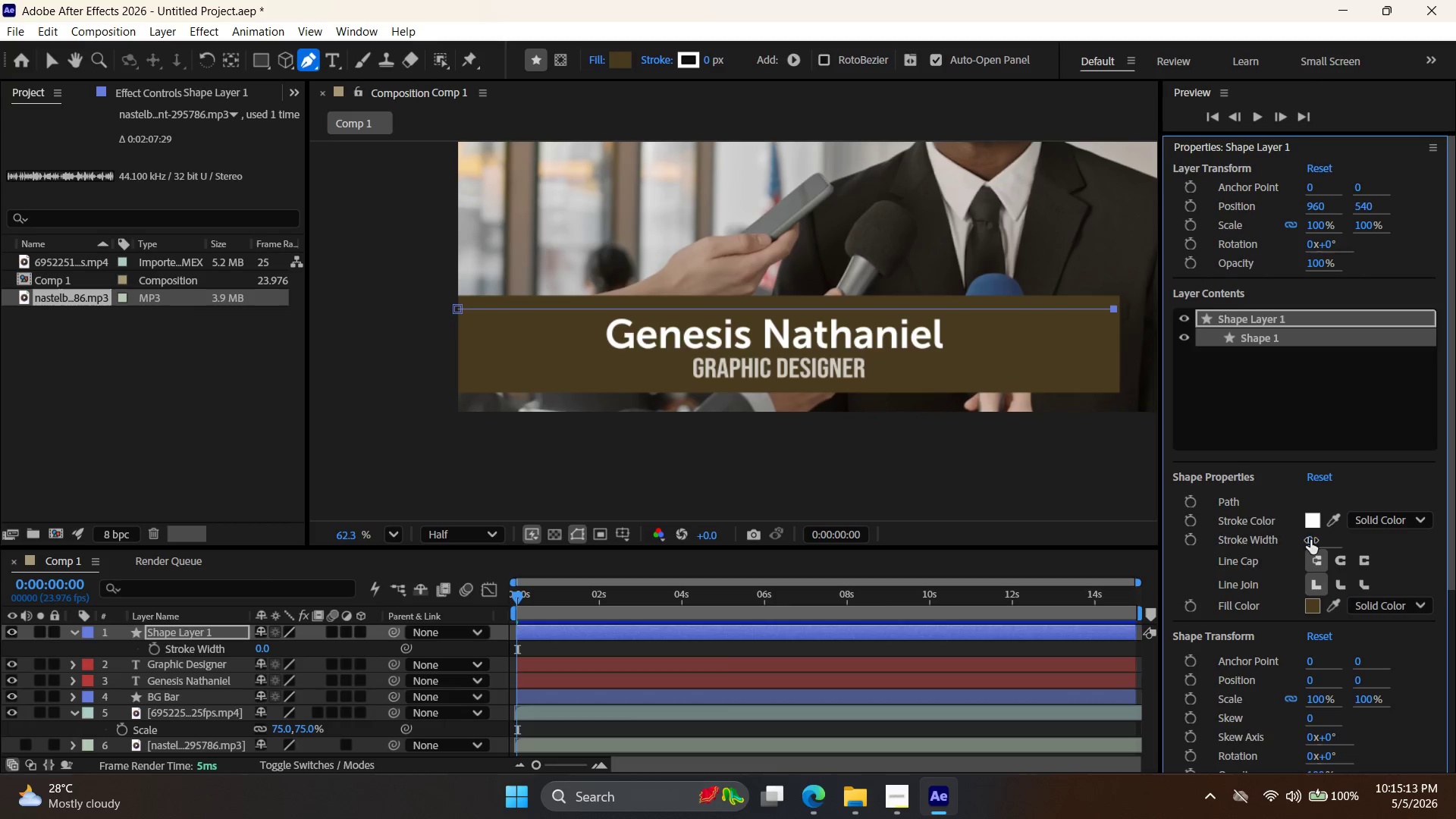 
triple_click([1310, 540])
 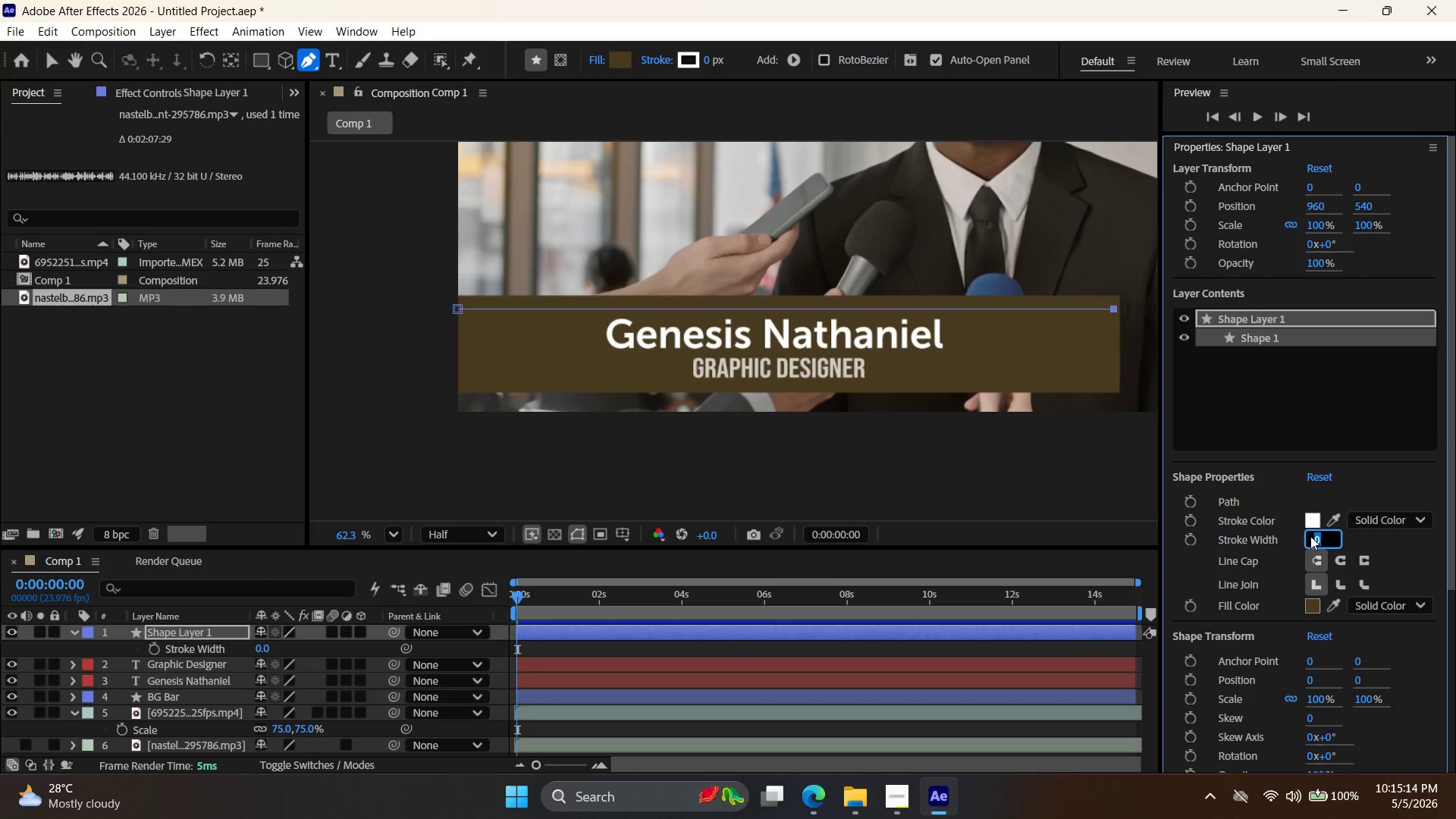 
key(3)
 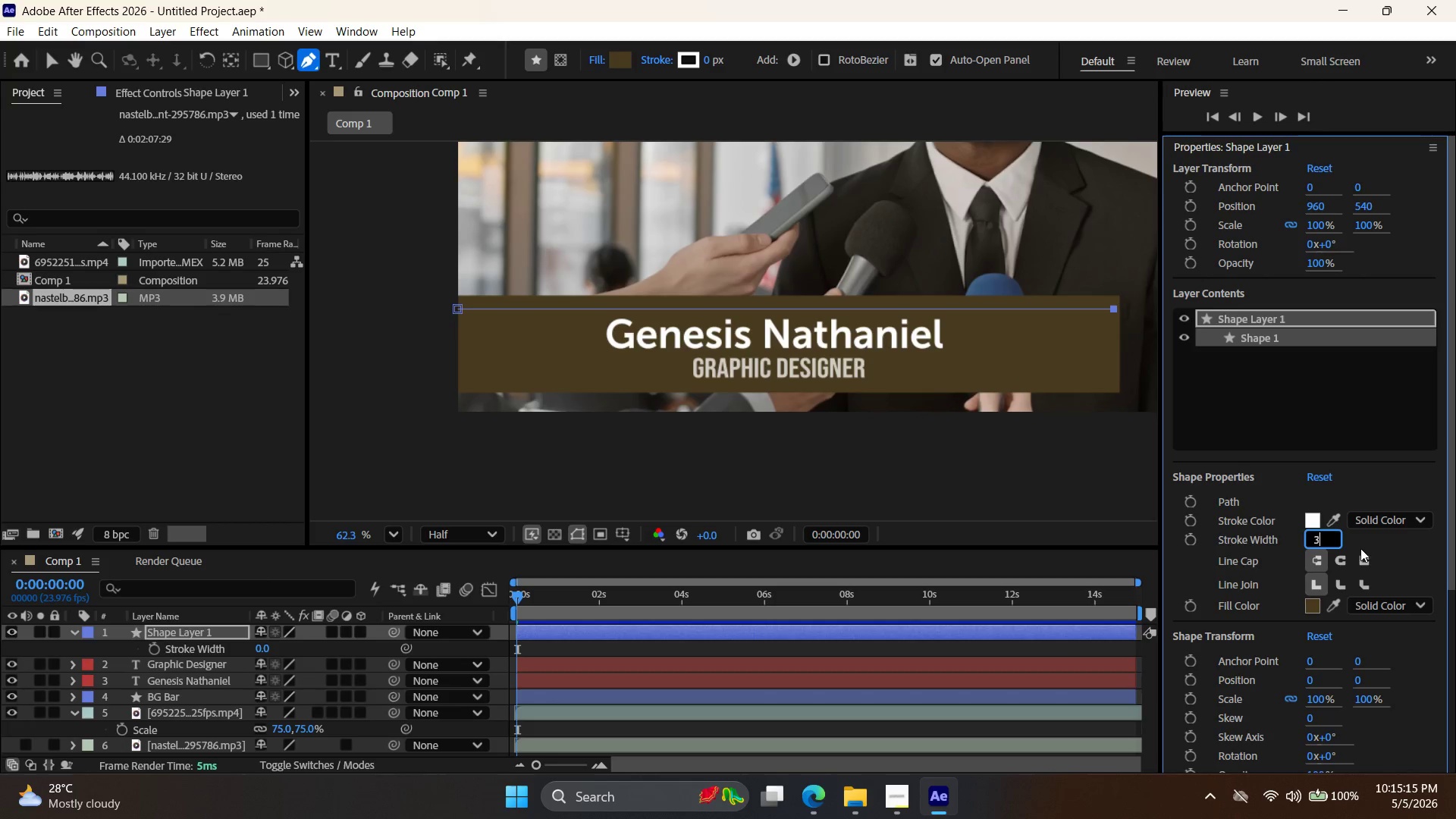 
left_click([1362, 548])
 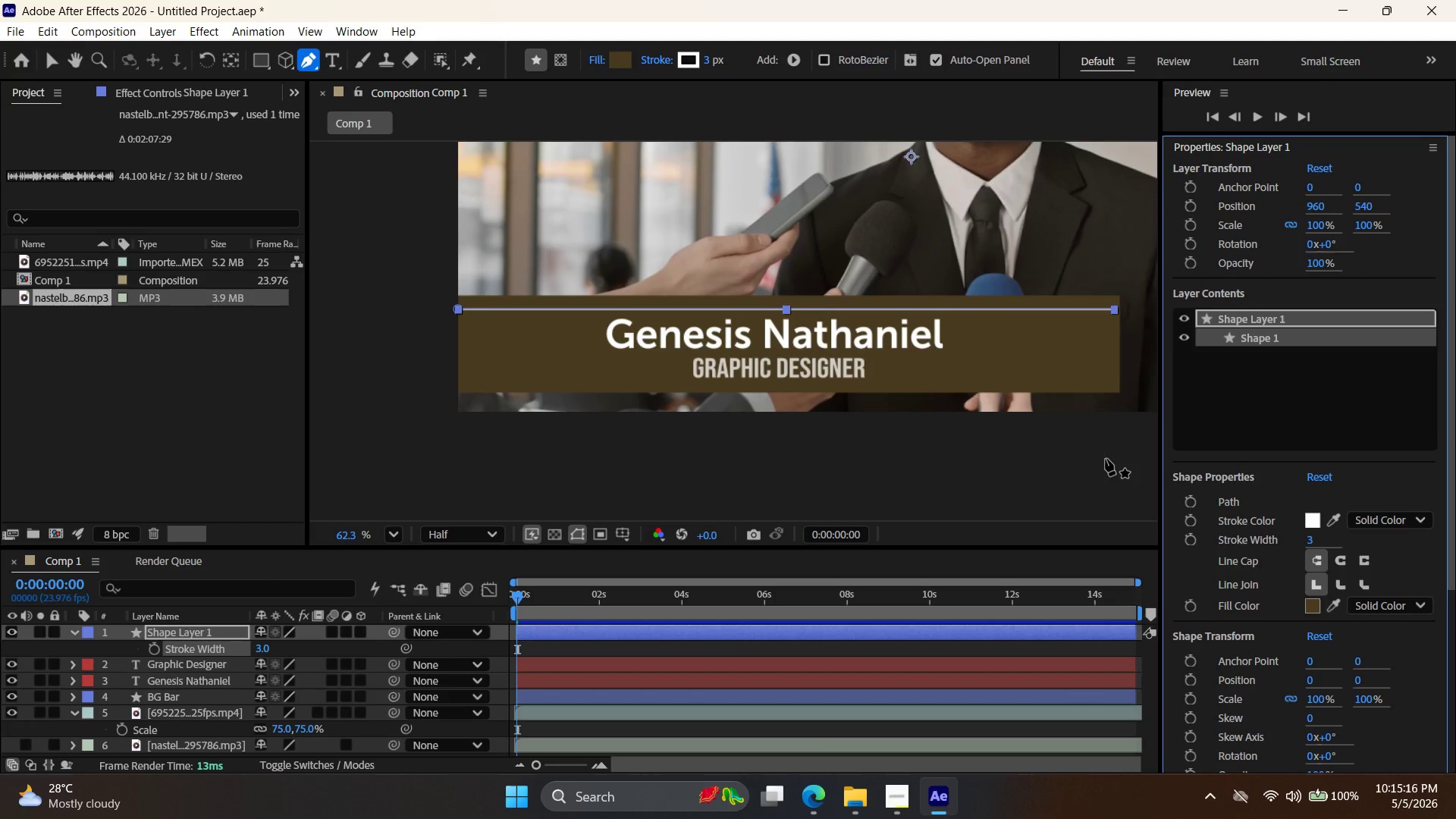 
left_click([1081, 460])
 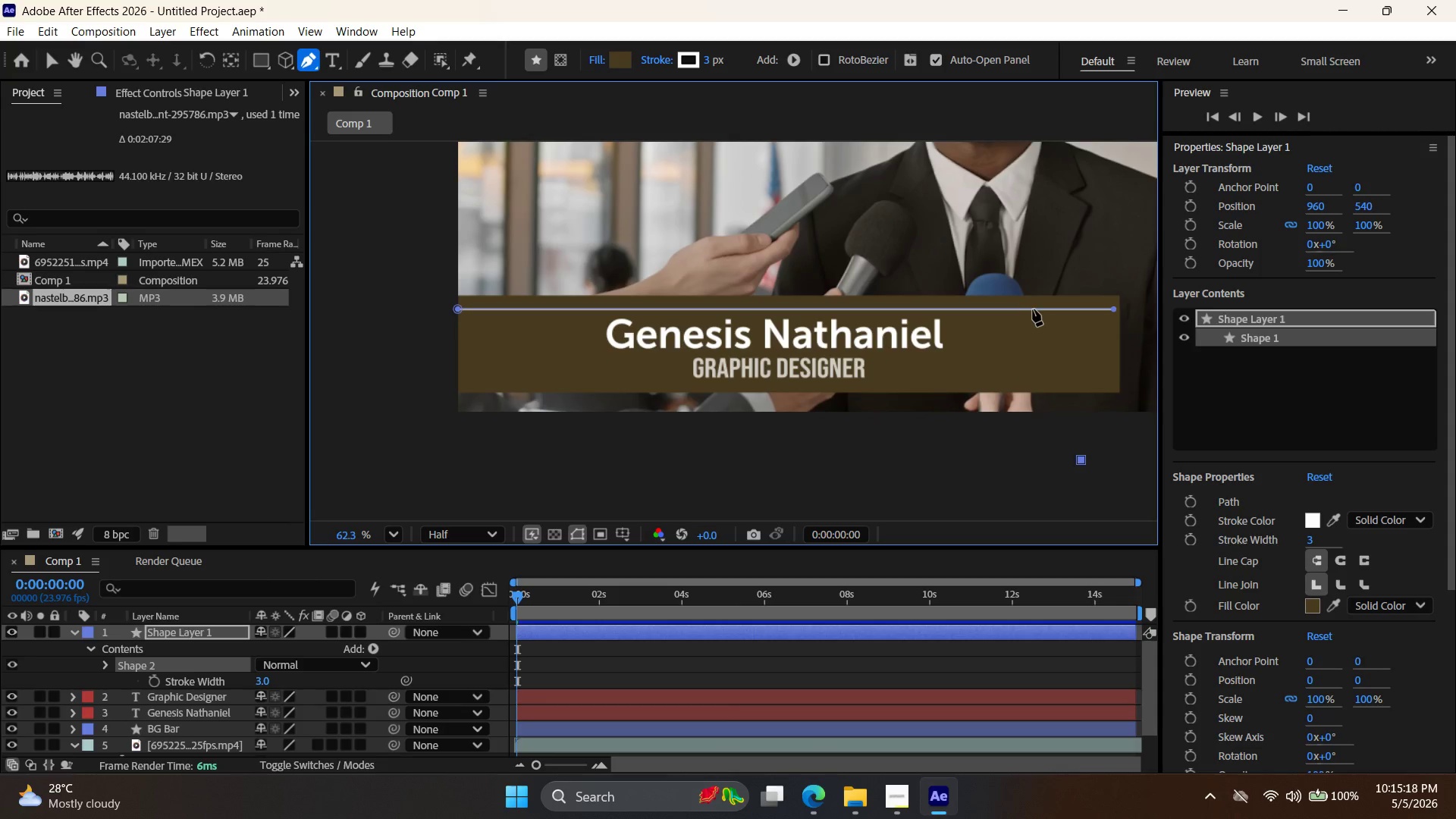 
left_click_drag(start_coordinate=[1034, 312], to_coordinate=[1042, 310])
 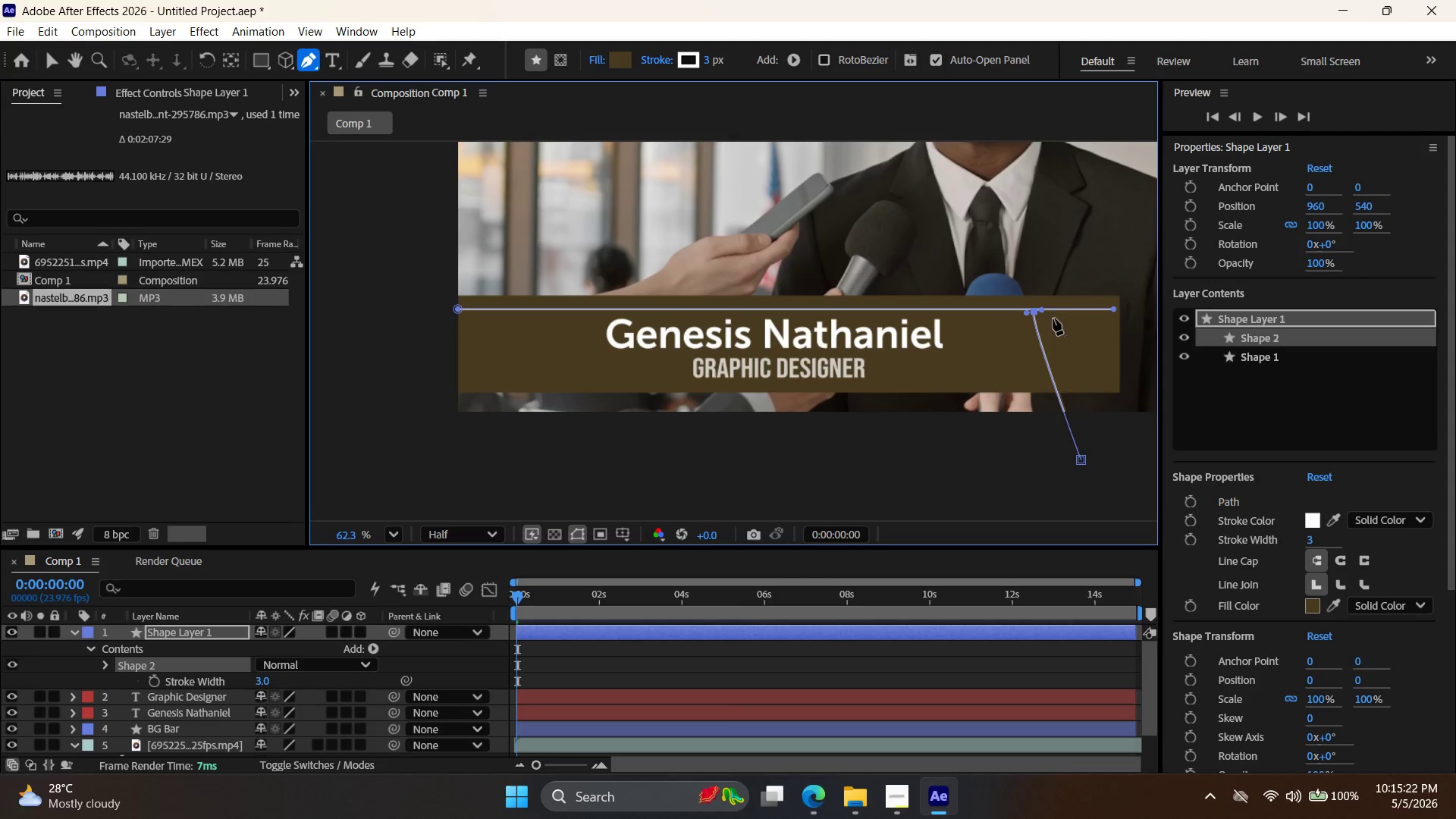 
key(Control+Z)
 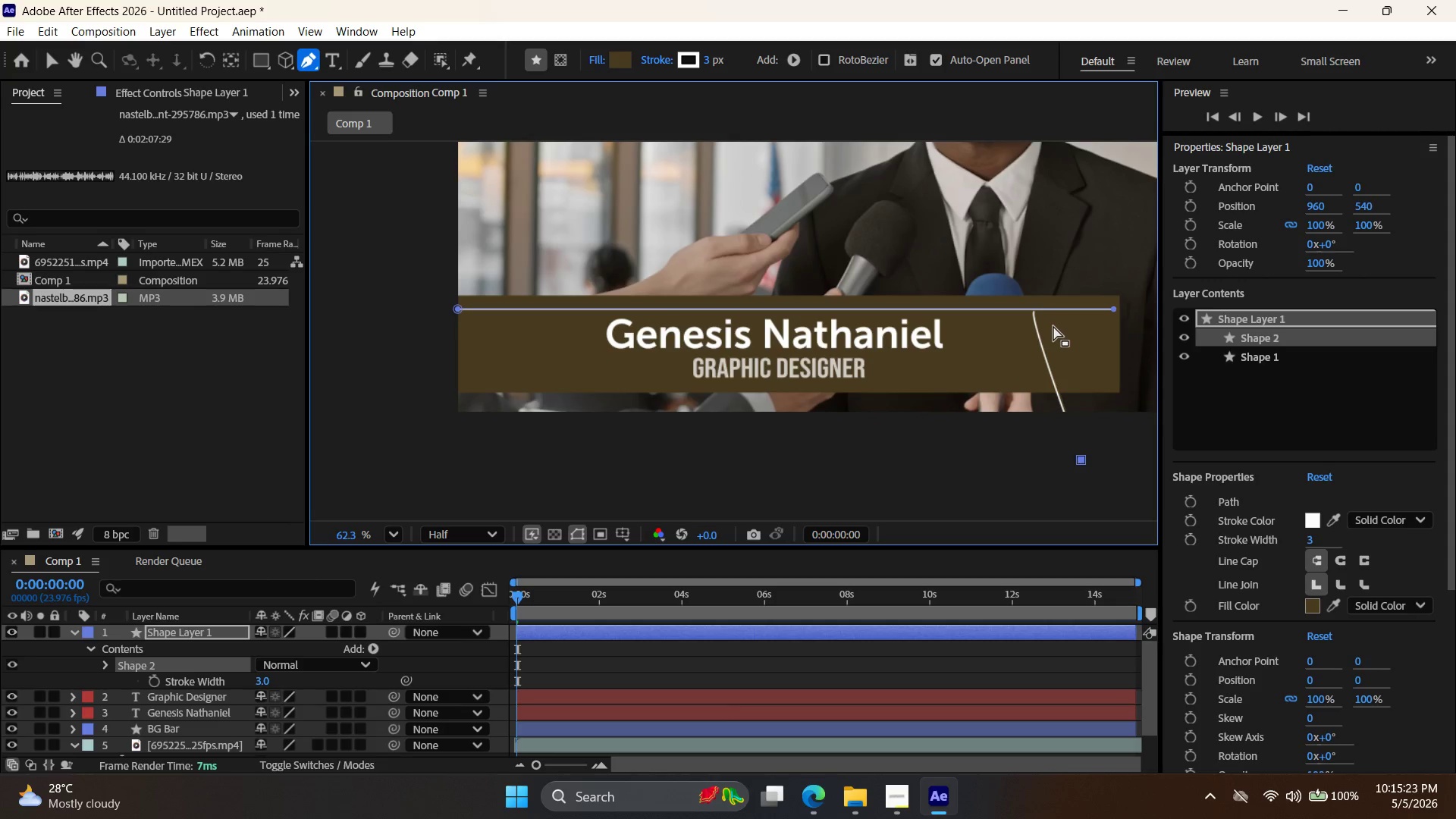 
key(Control+Z)
 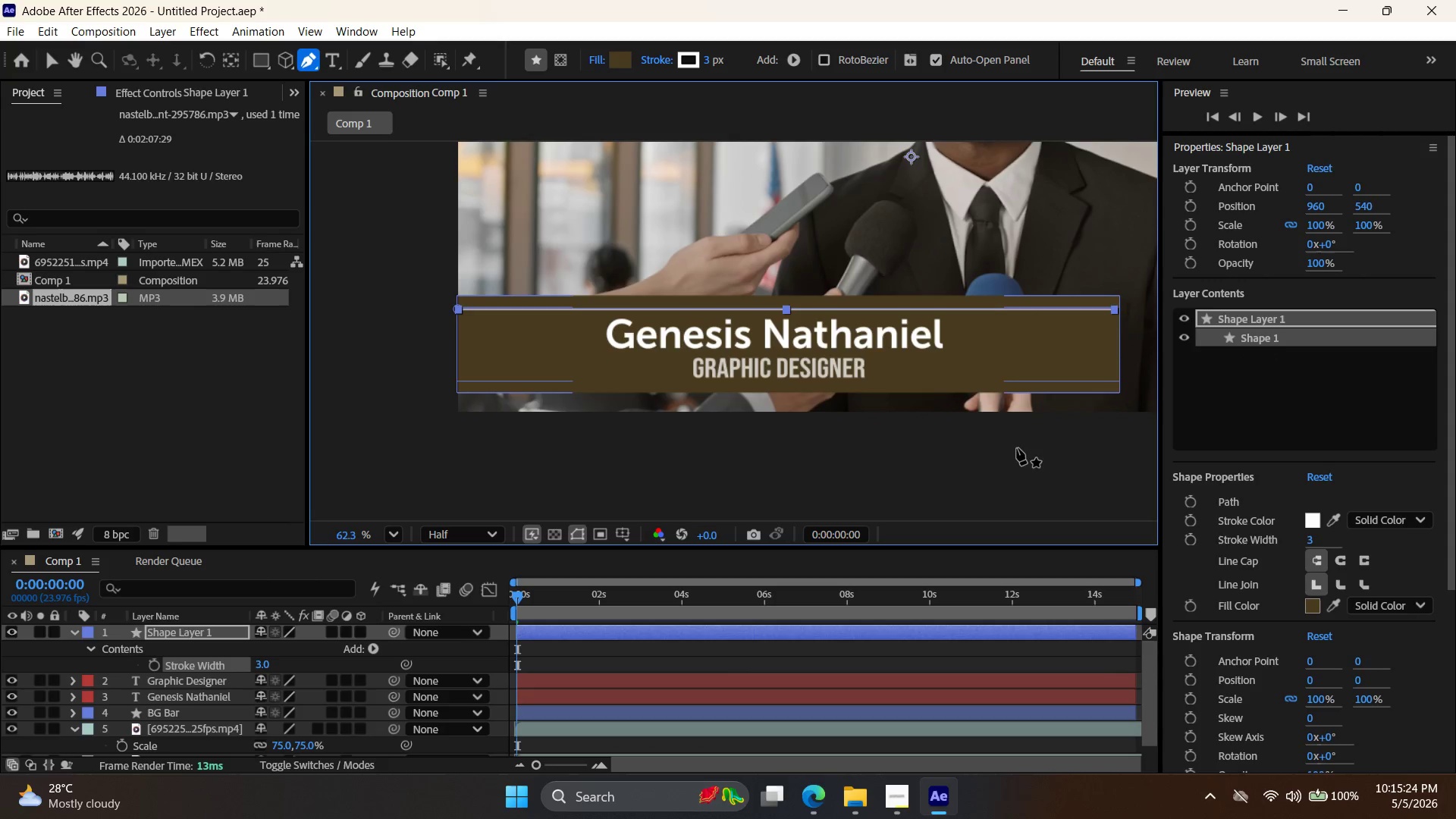 
left_click([1014, 495])
 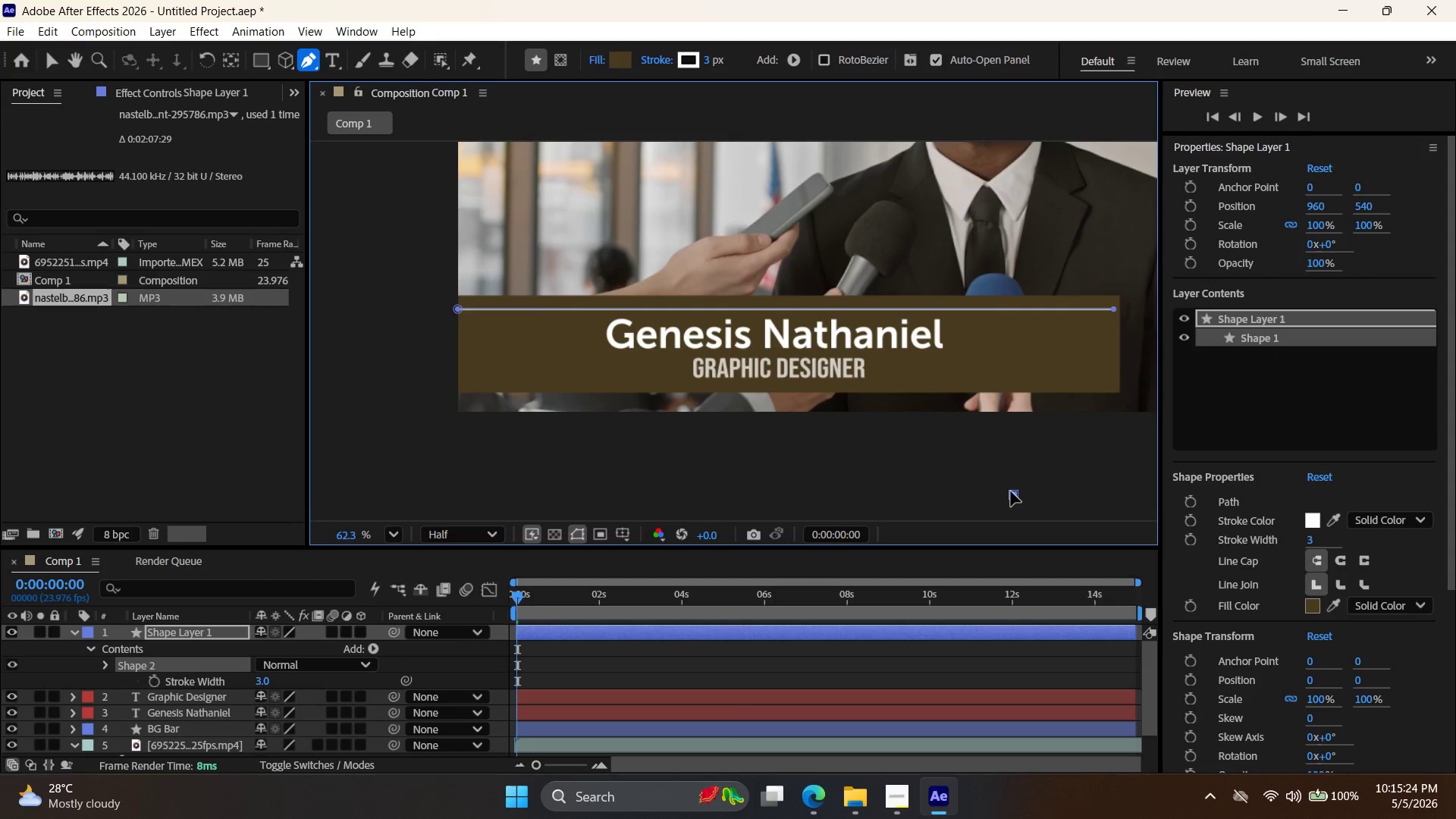 
key(V)
 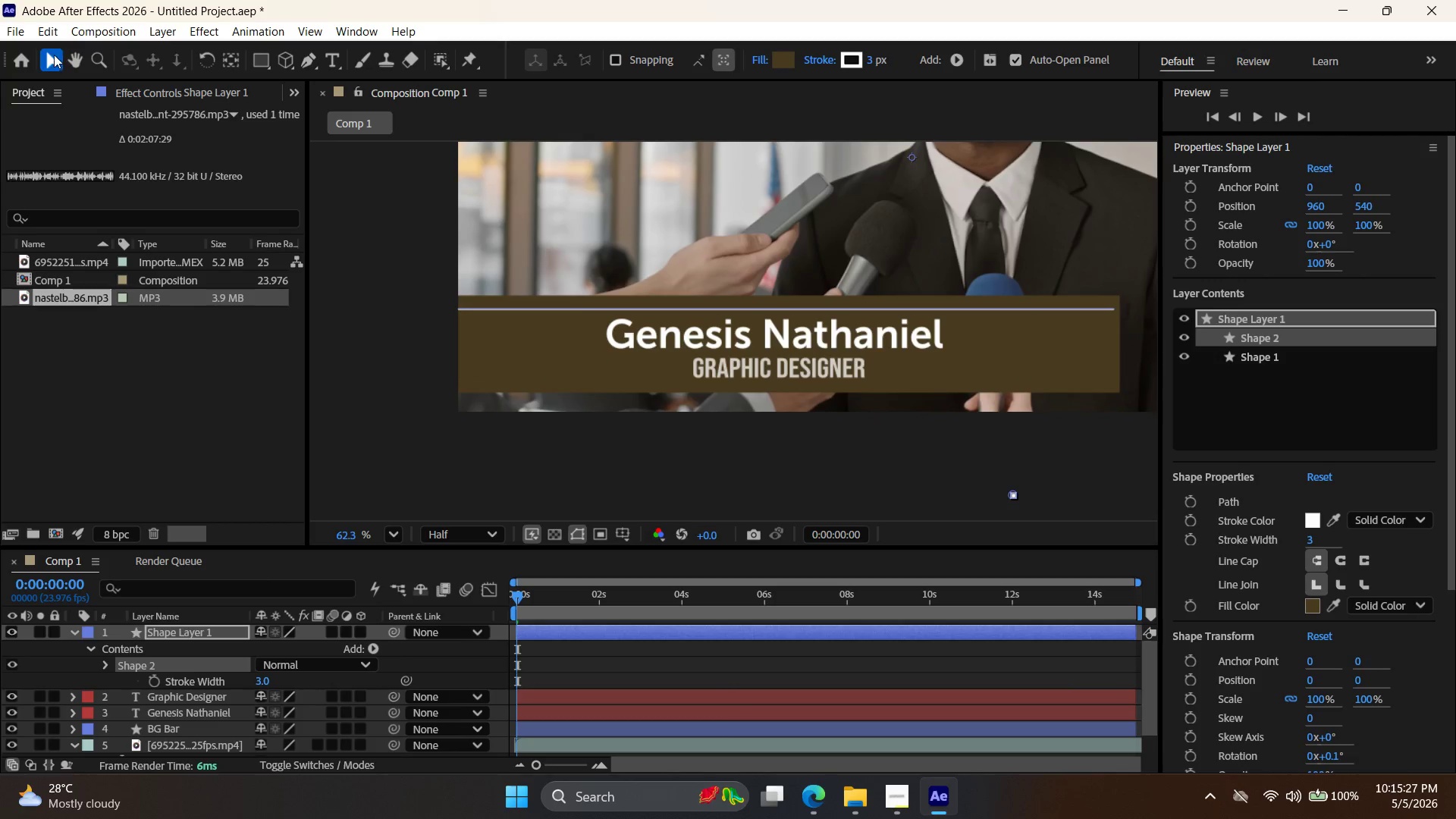 
left_click([1015, 494])
 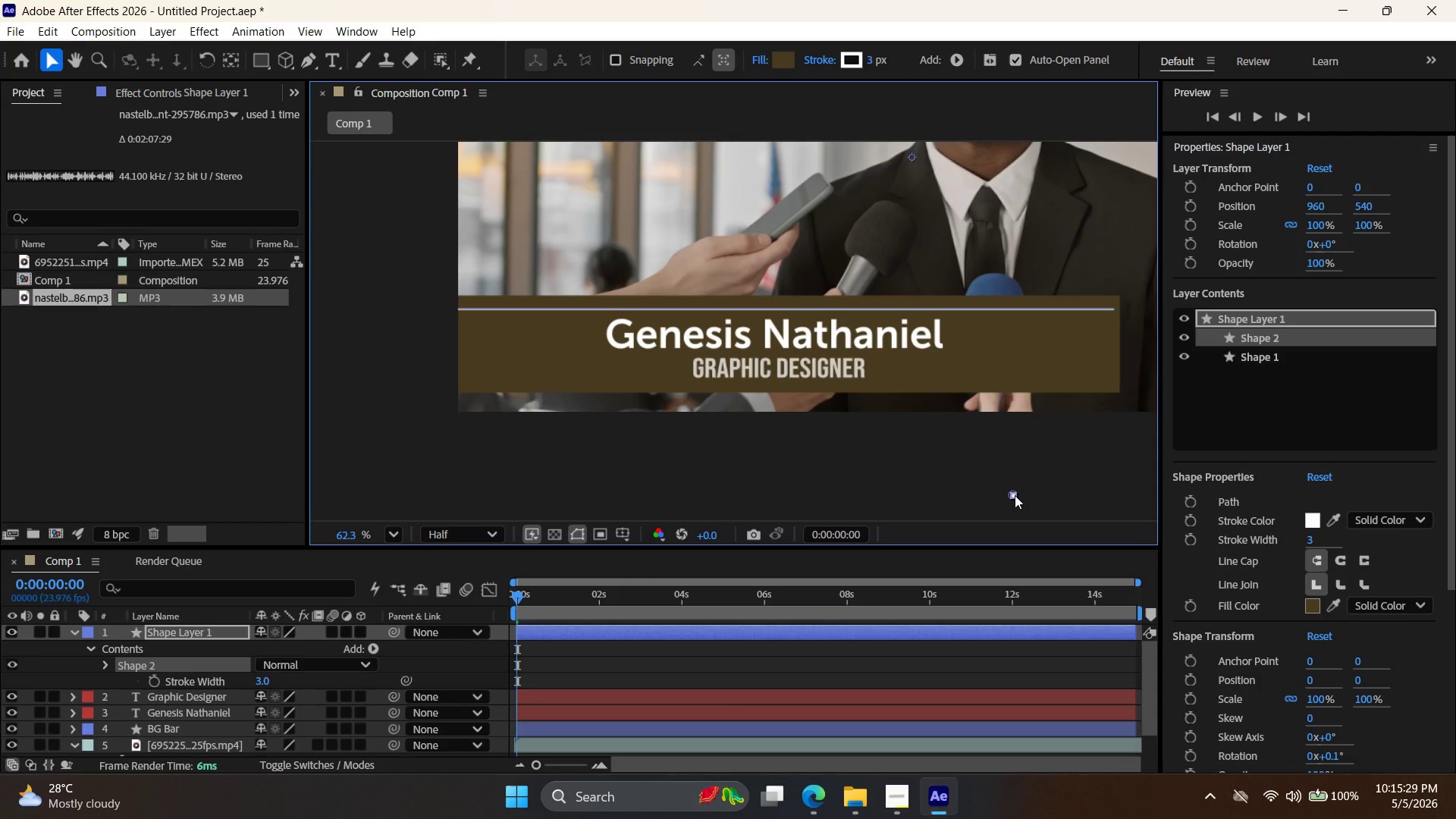 
key(Delete)
 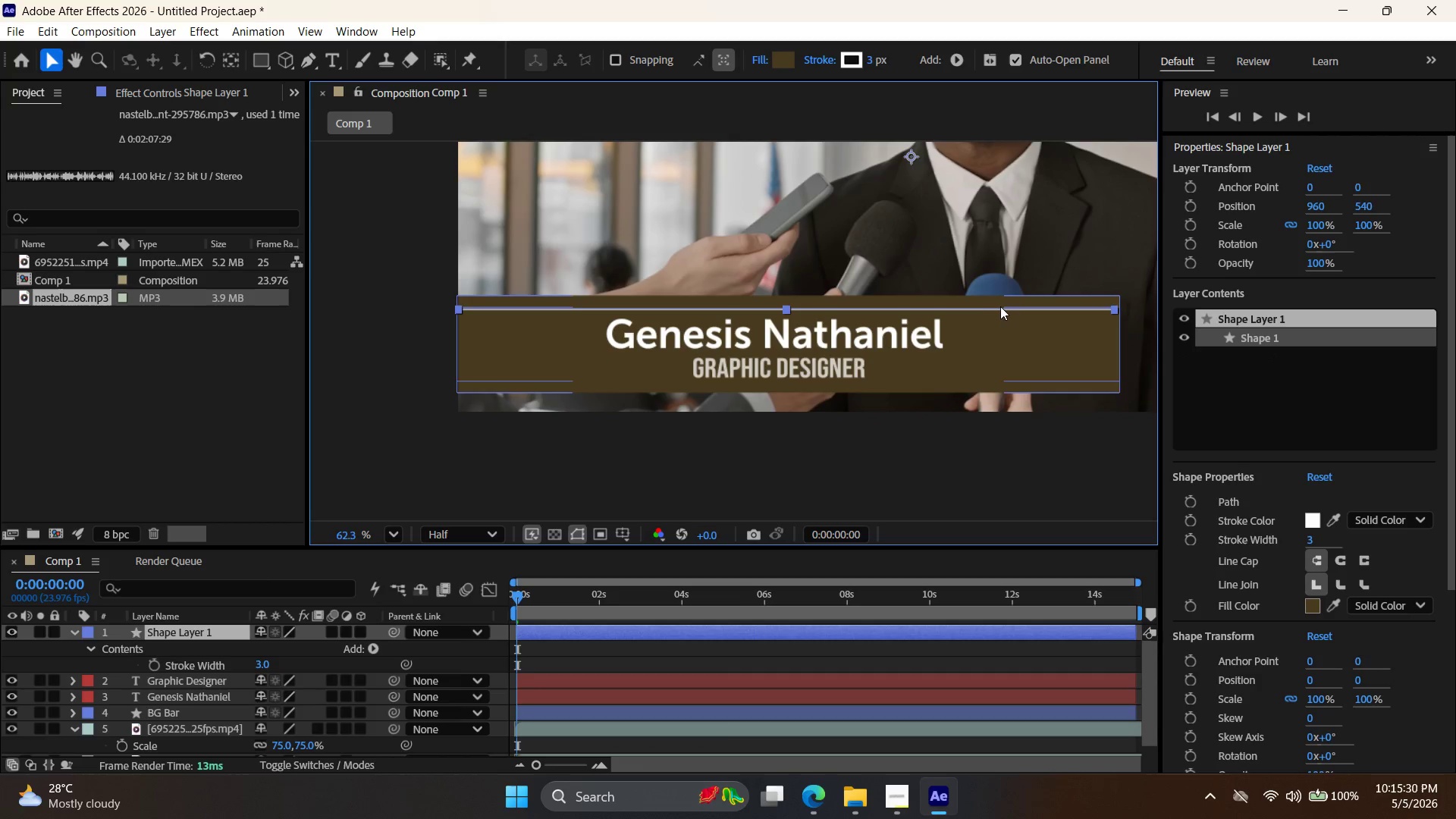 
left_click_drag(start_coordinate=[1002, 307], to_coordinate=[899, 306])
 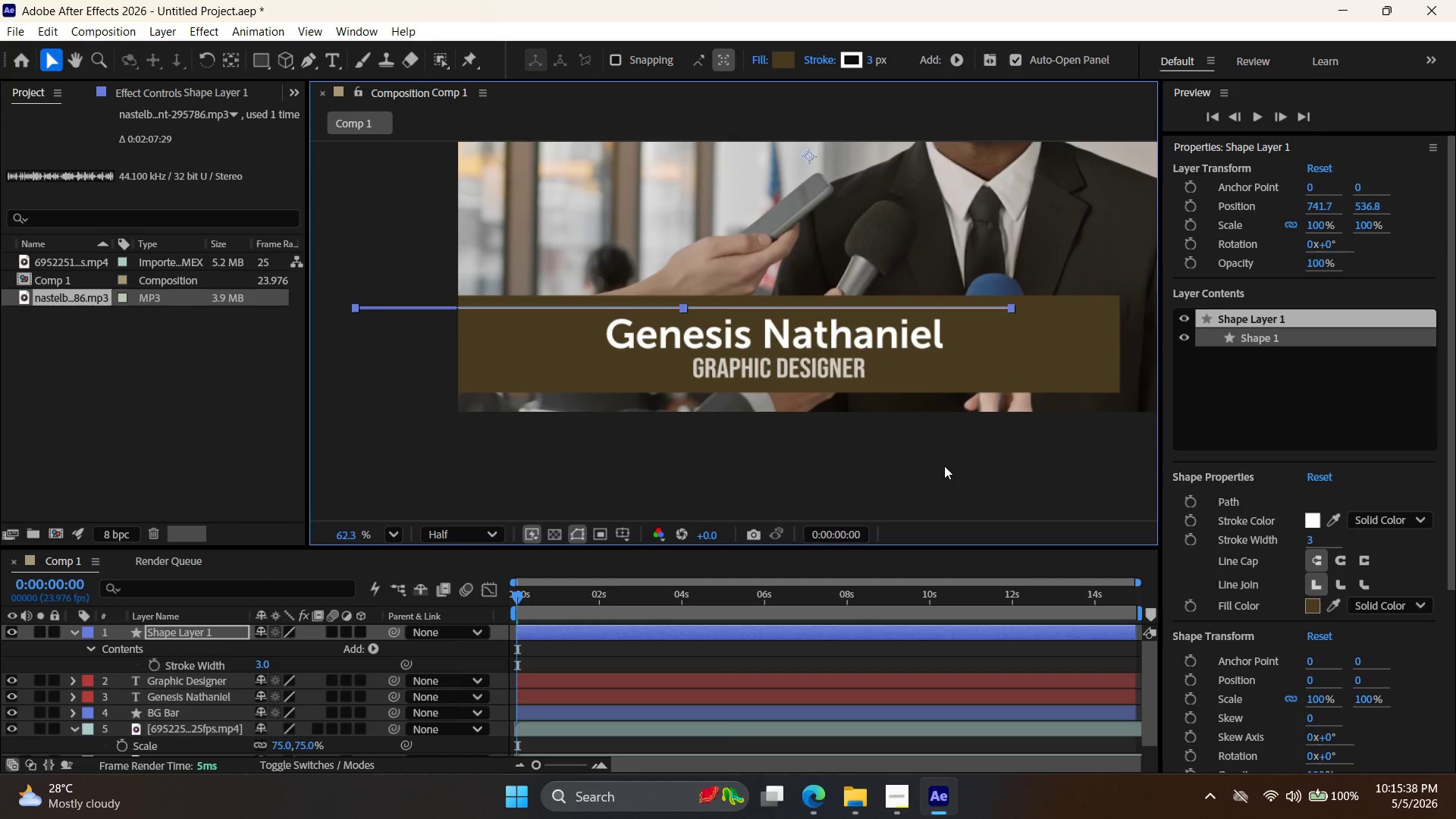 
left_click([944, 467])
 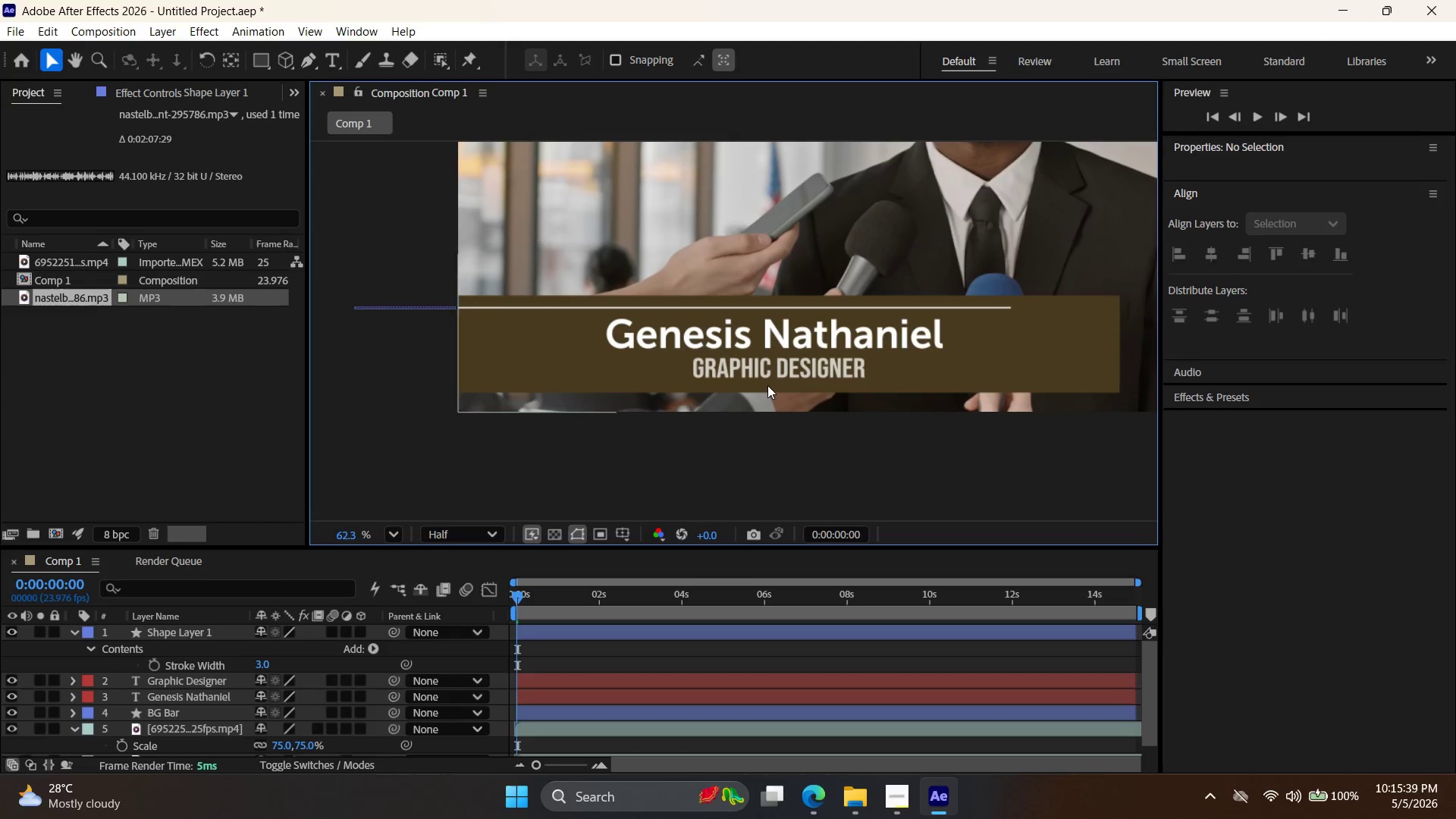 
left_click([660, 509])
 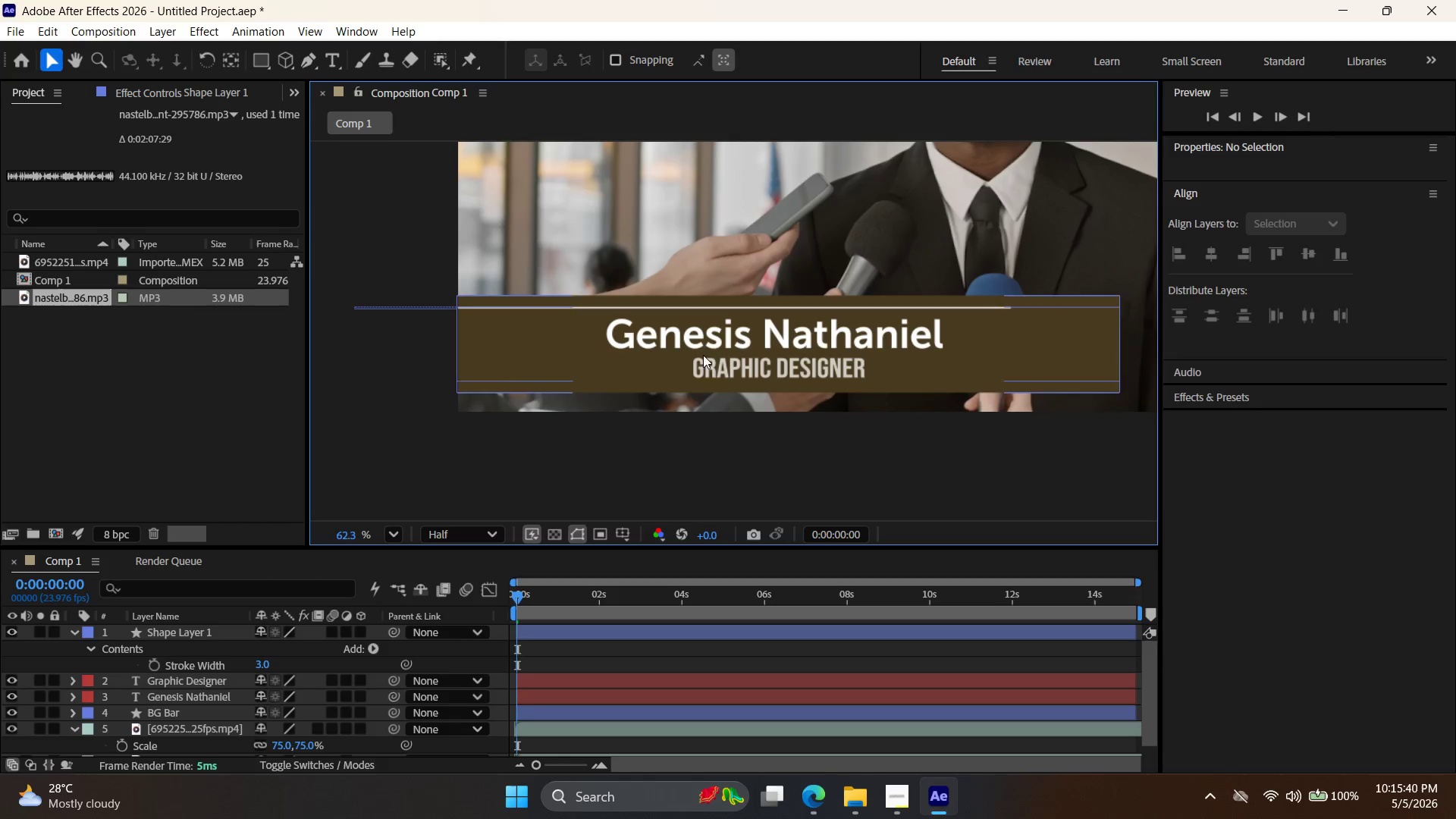 
hold_key(key=AltLeft, duration=3.59)
left_click_drag(start_coordinate=[735, 306], to_coordinate=[337, 381])
 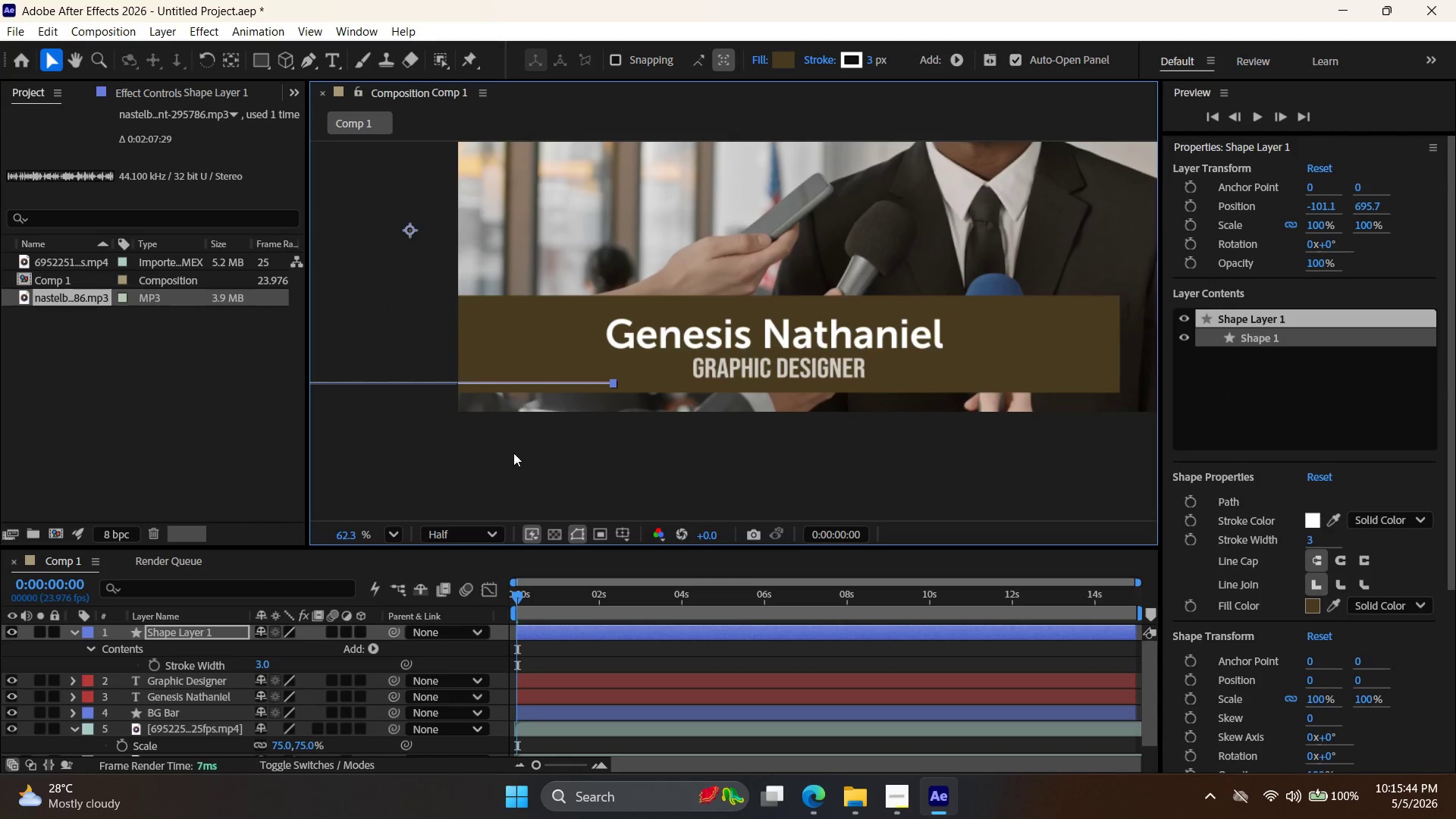 
left_click([515, 453])
 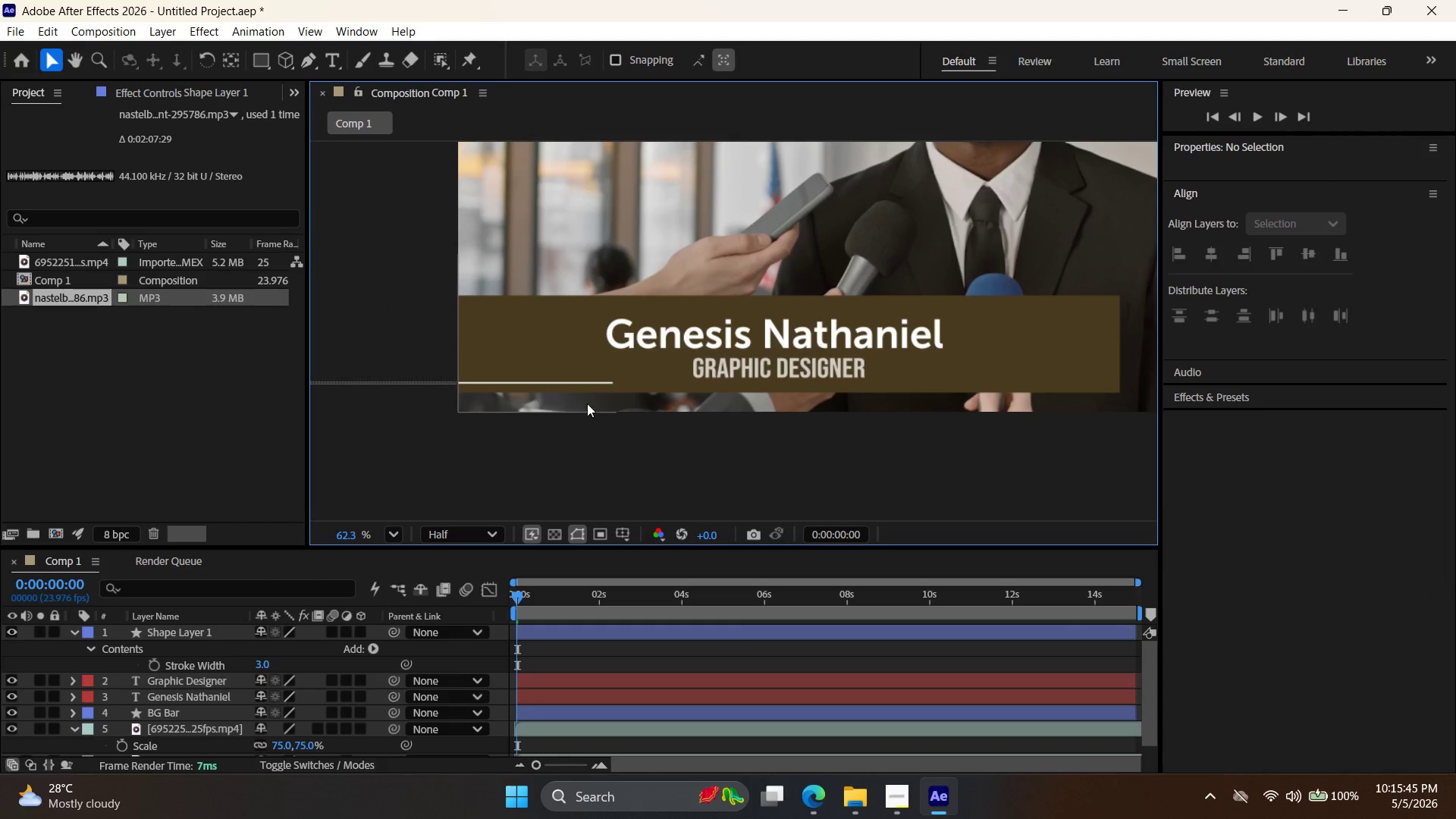 
key(Control+Z)
 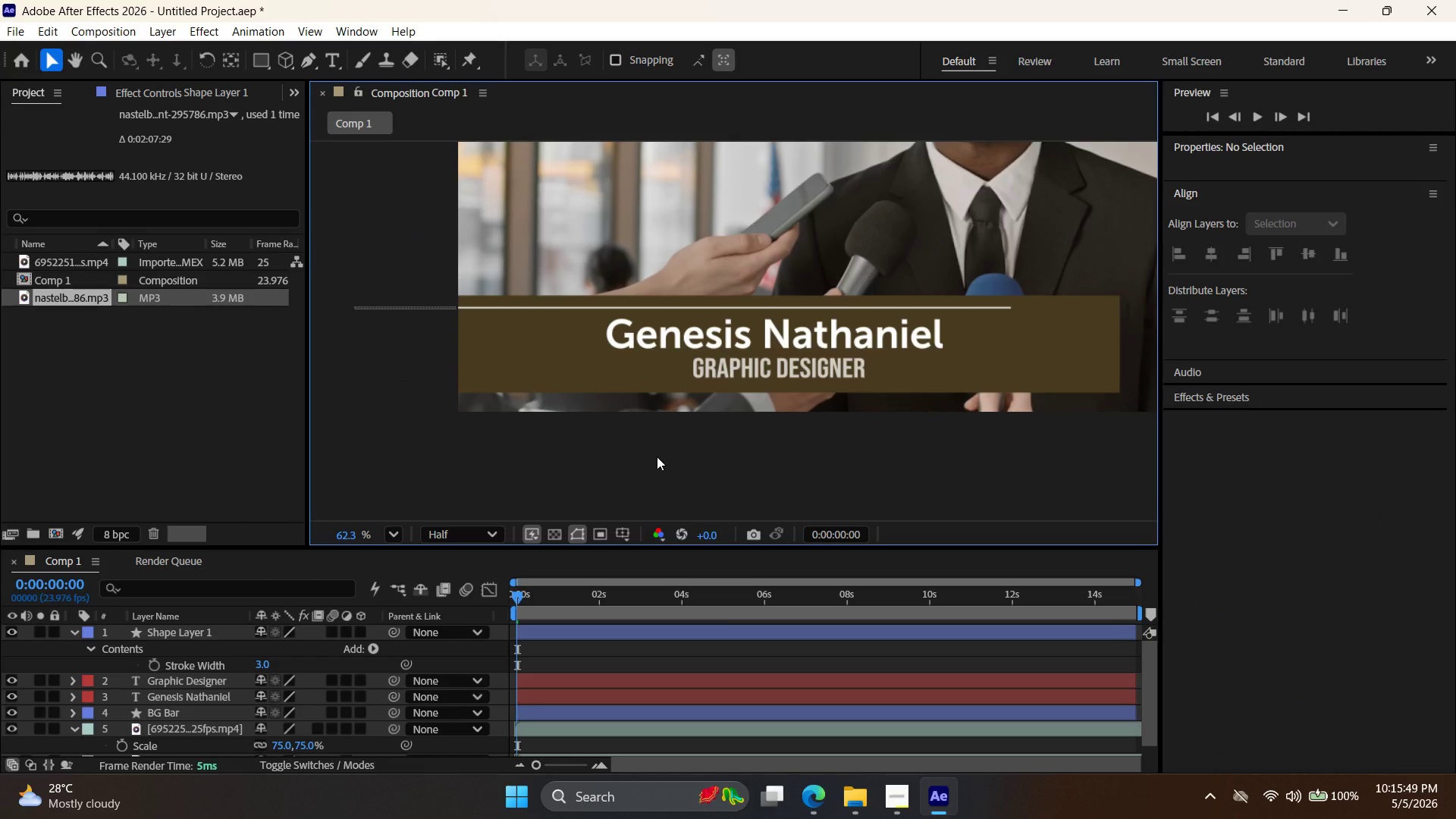 
left_click([703, 467])
 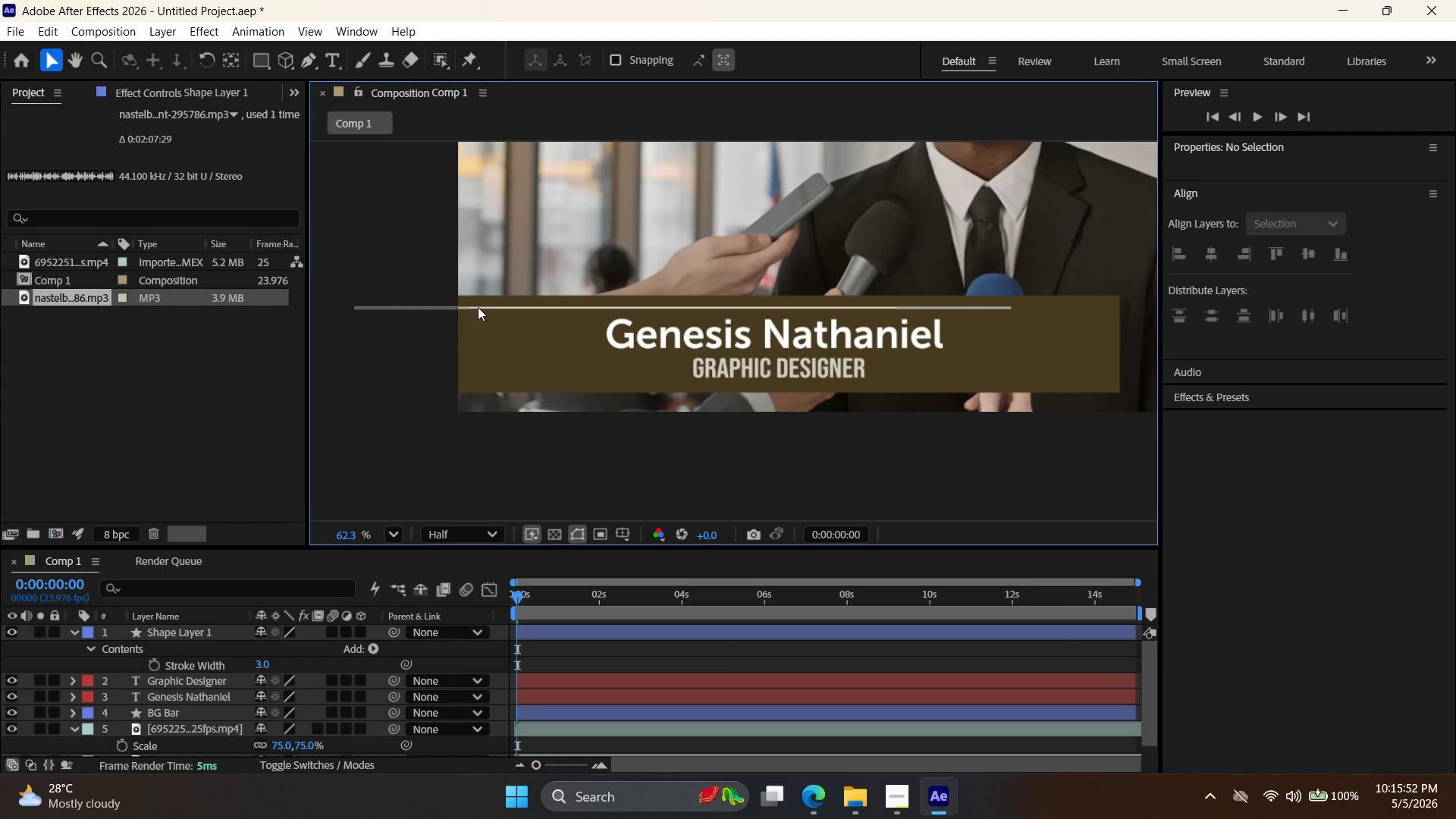 
left_click_drag(start_coordinate=[478, 307], to_coordinate=[583, 304])
 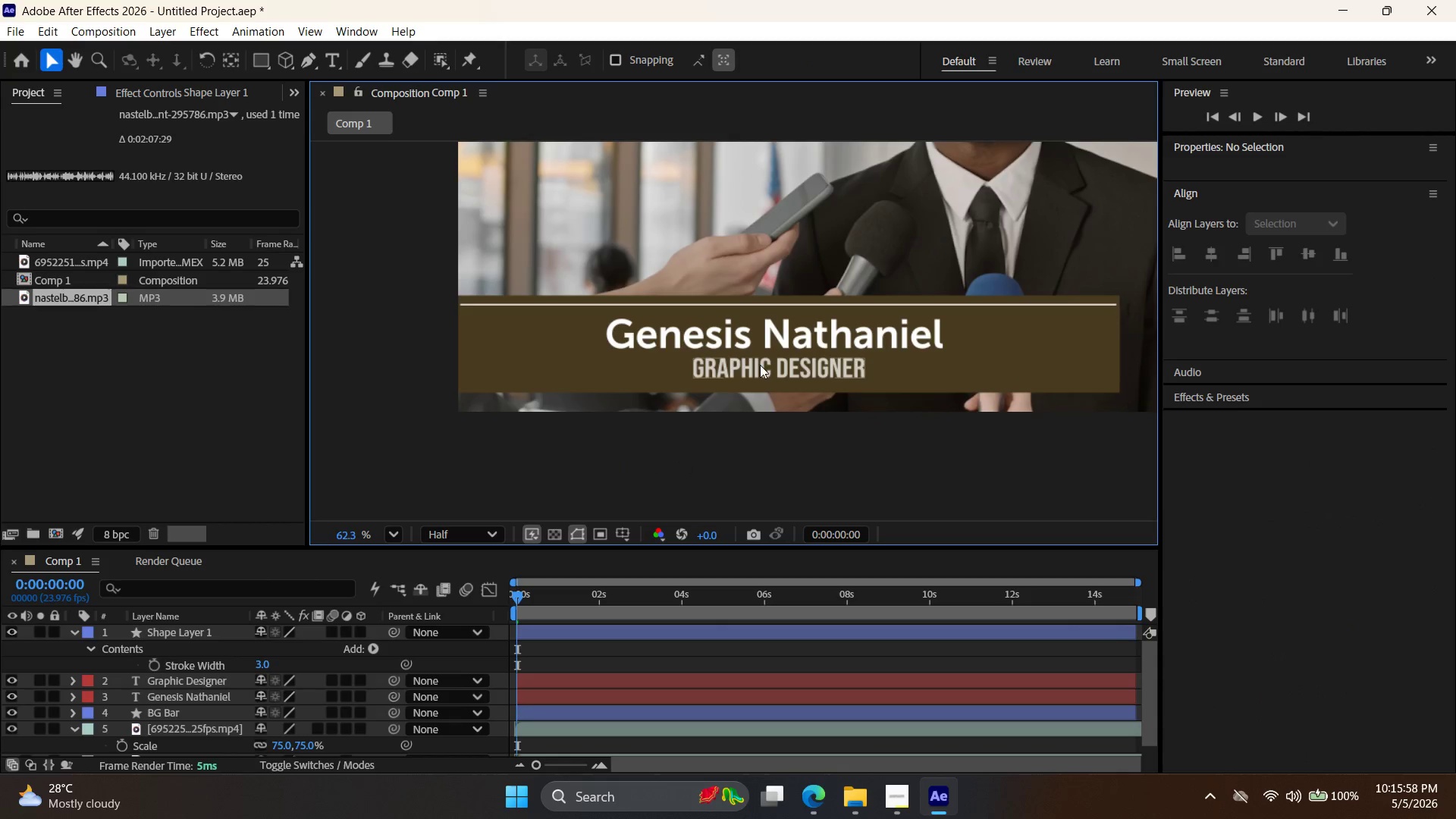 
left_click([767, 326])
 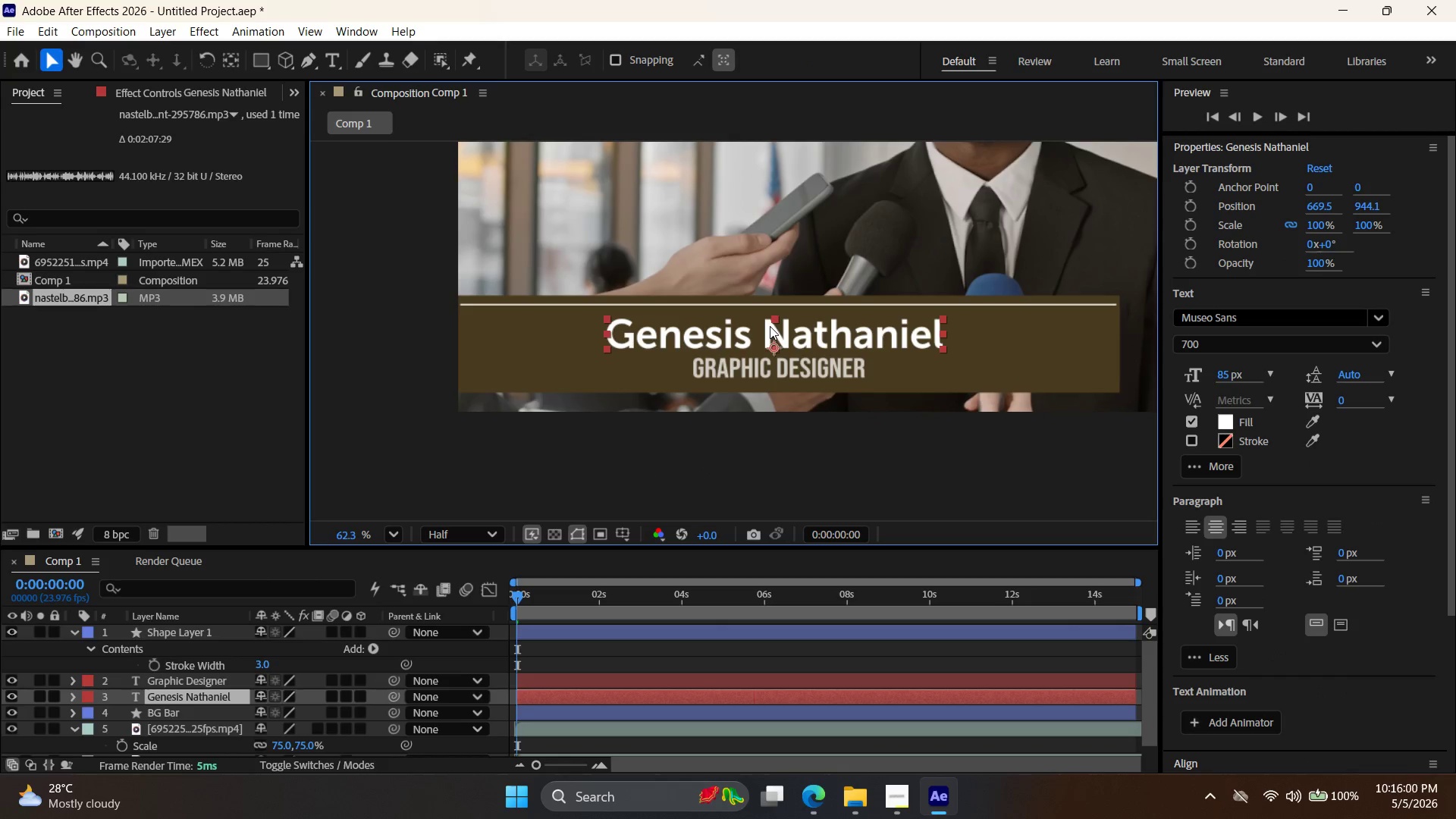 
key(ArrowUp)
 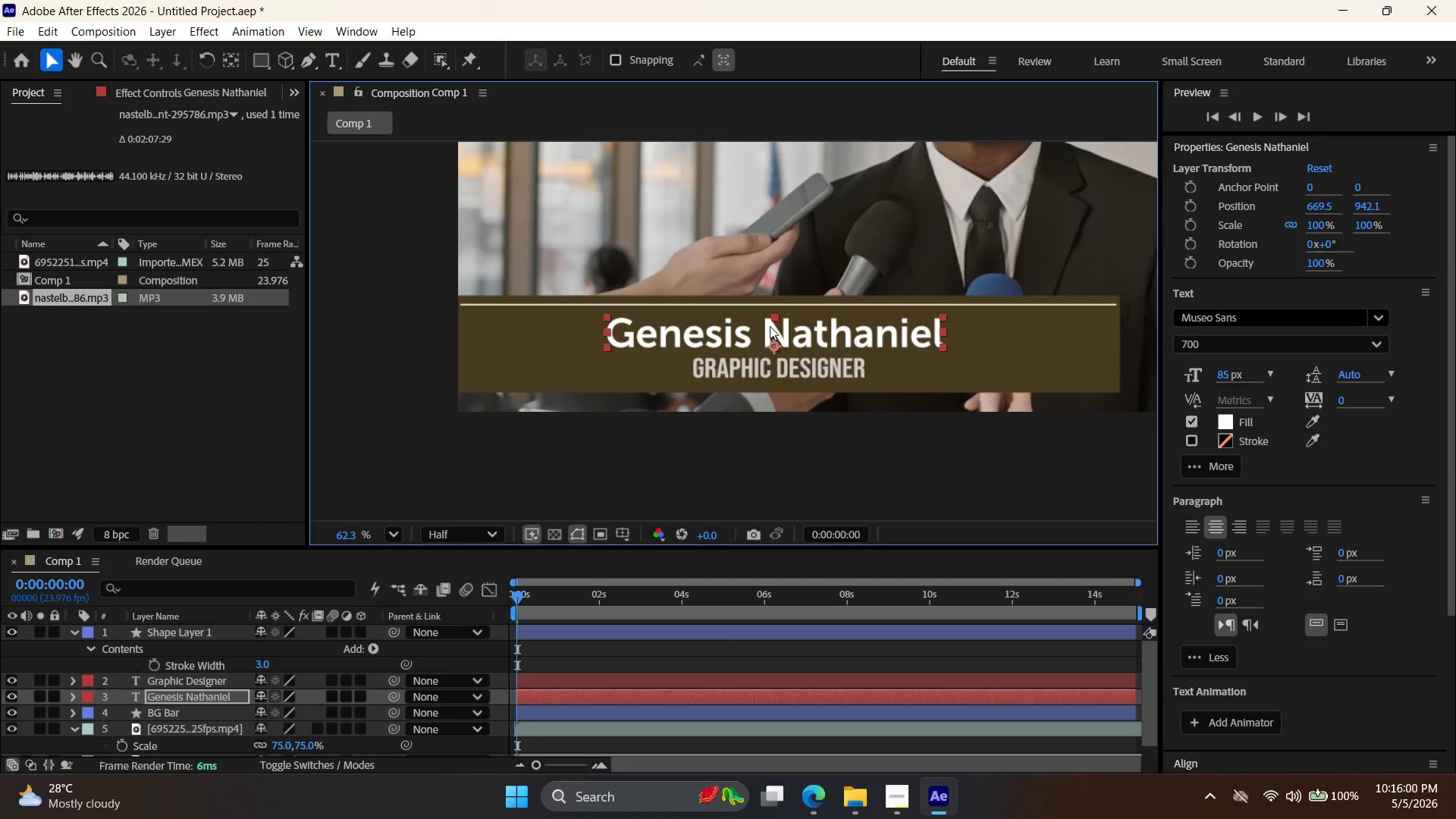 
key(ArrowUp)
 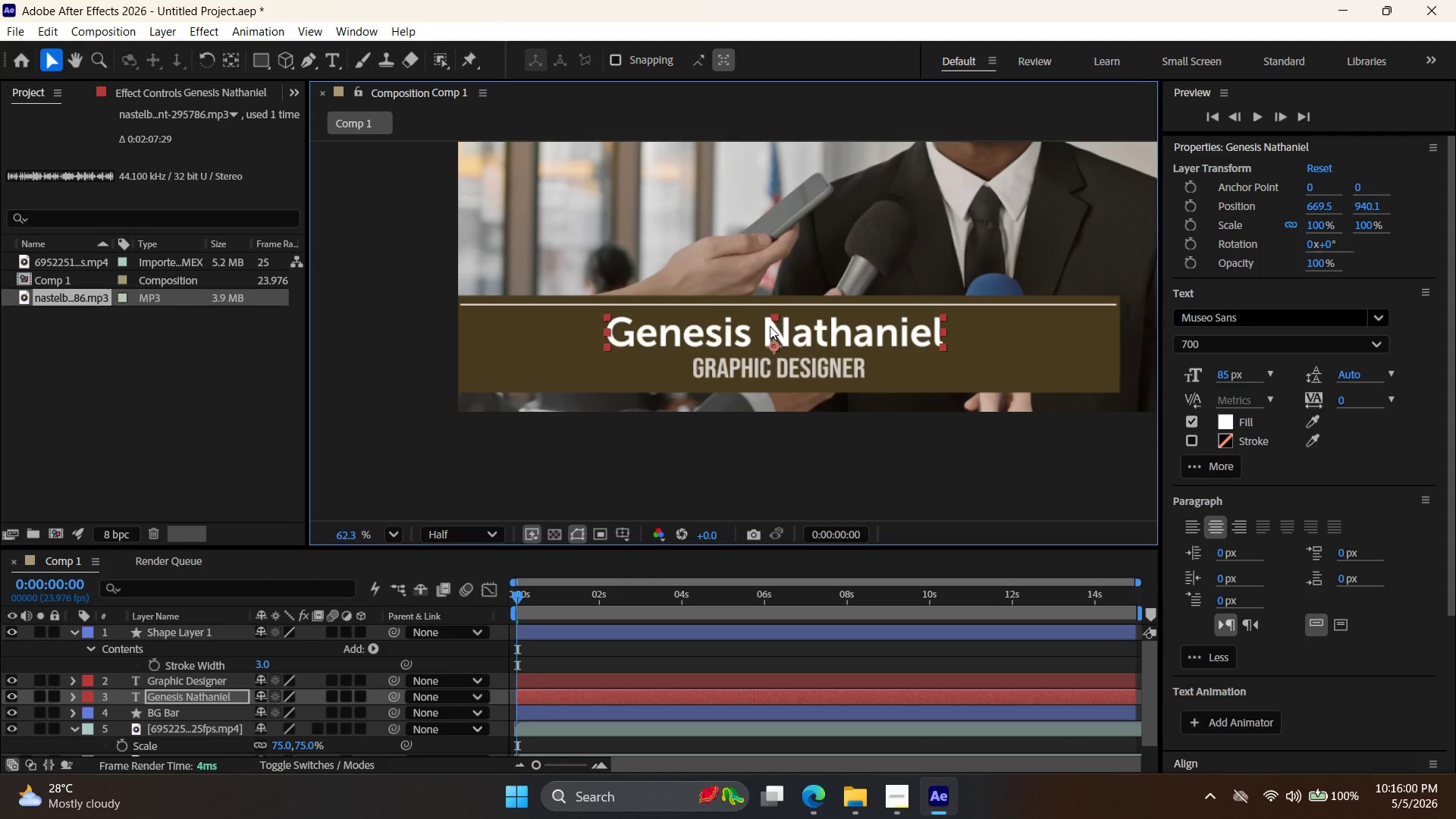 
key(ArrowUp)
 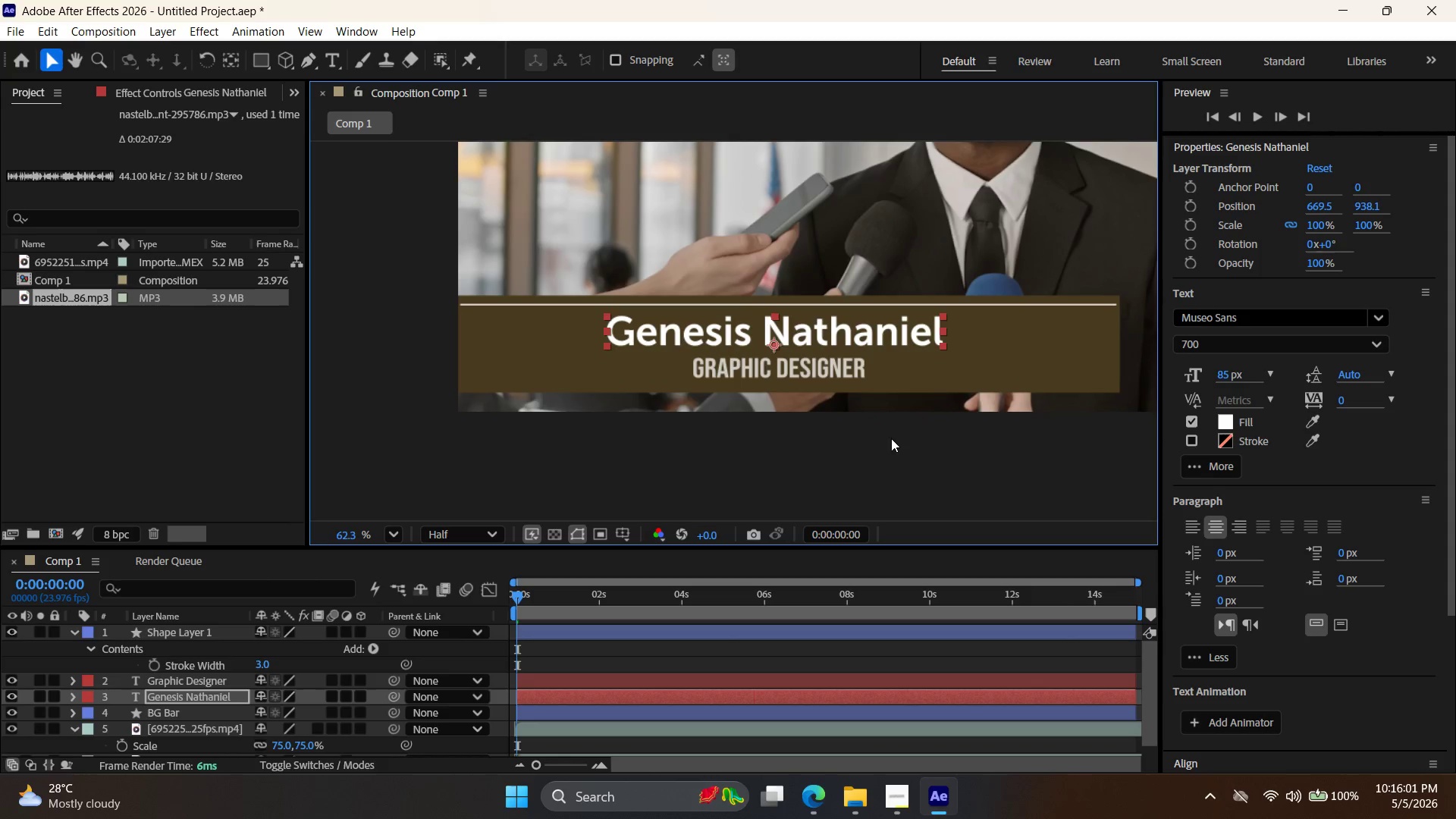 
left_click([883, 491])